 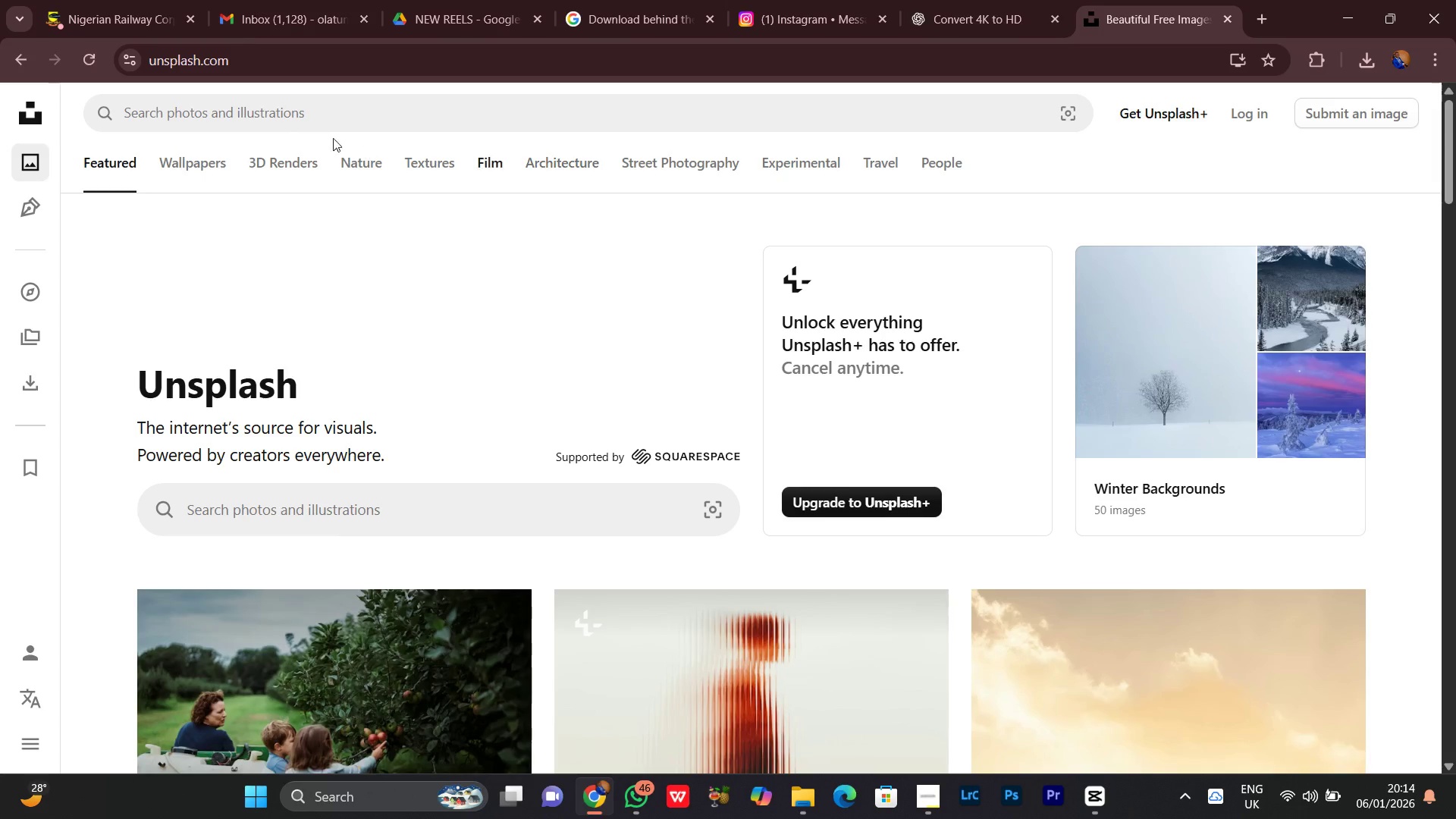 
key(Control+V)
 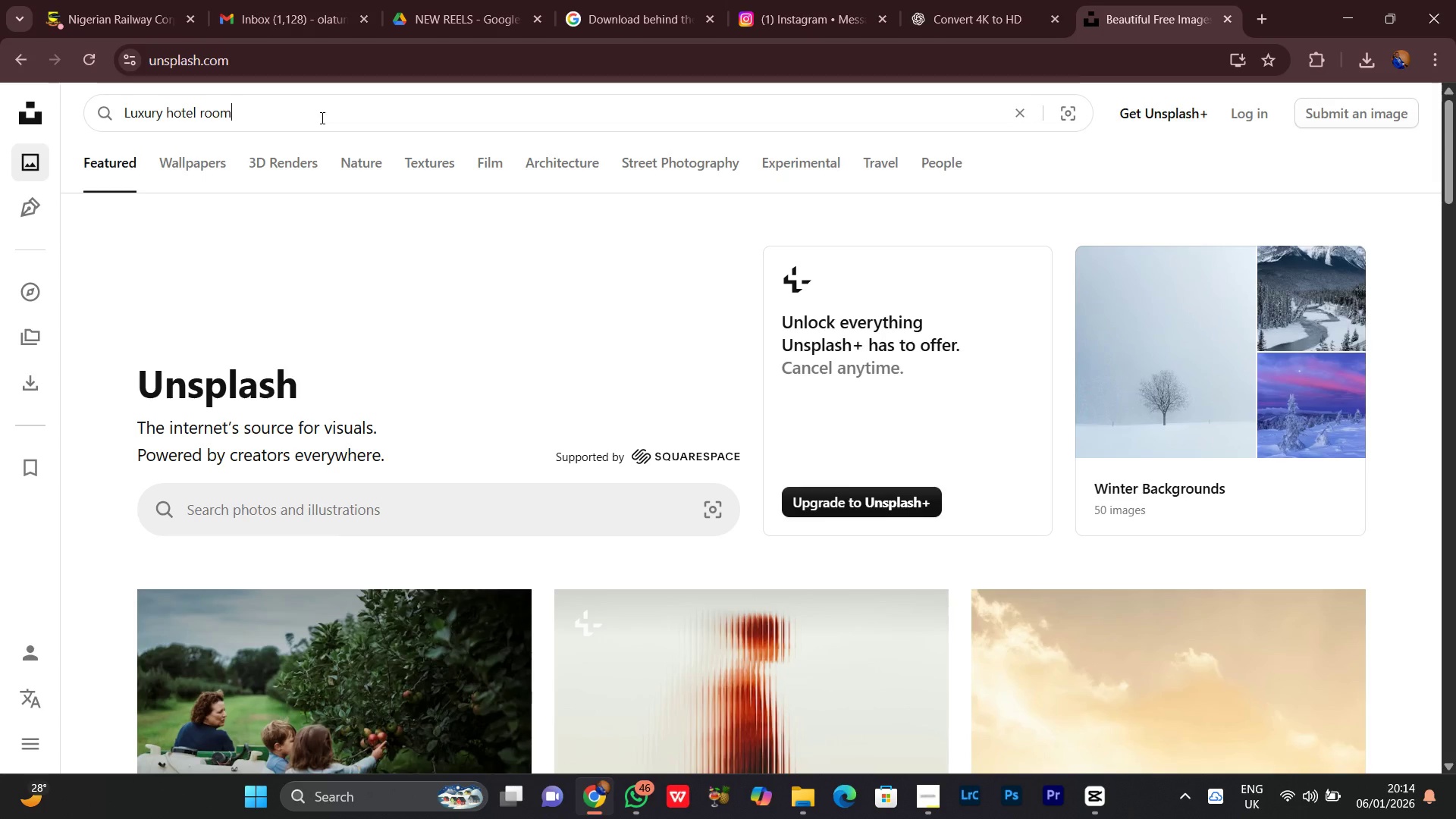 
type( with window)
 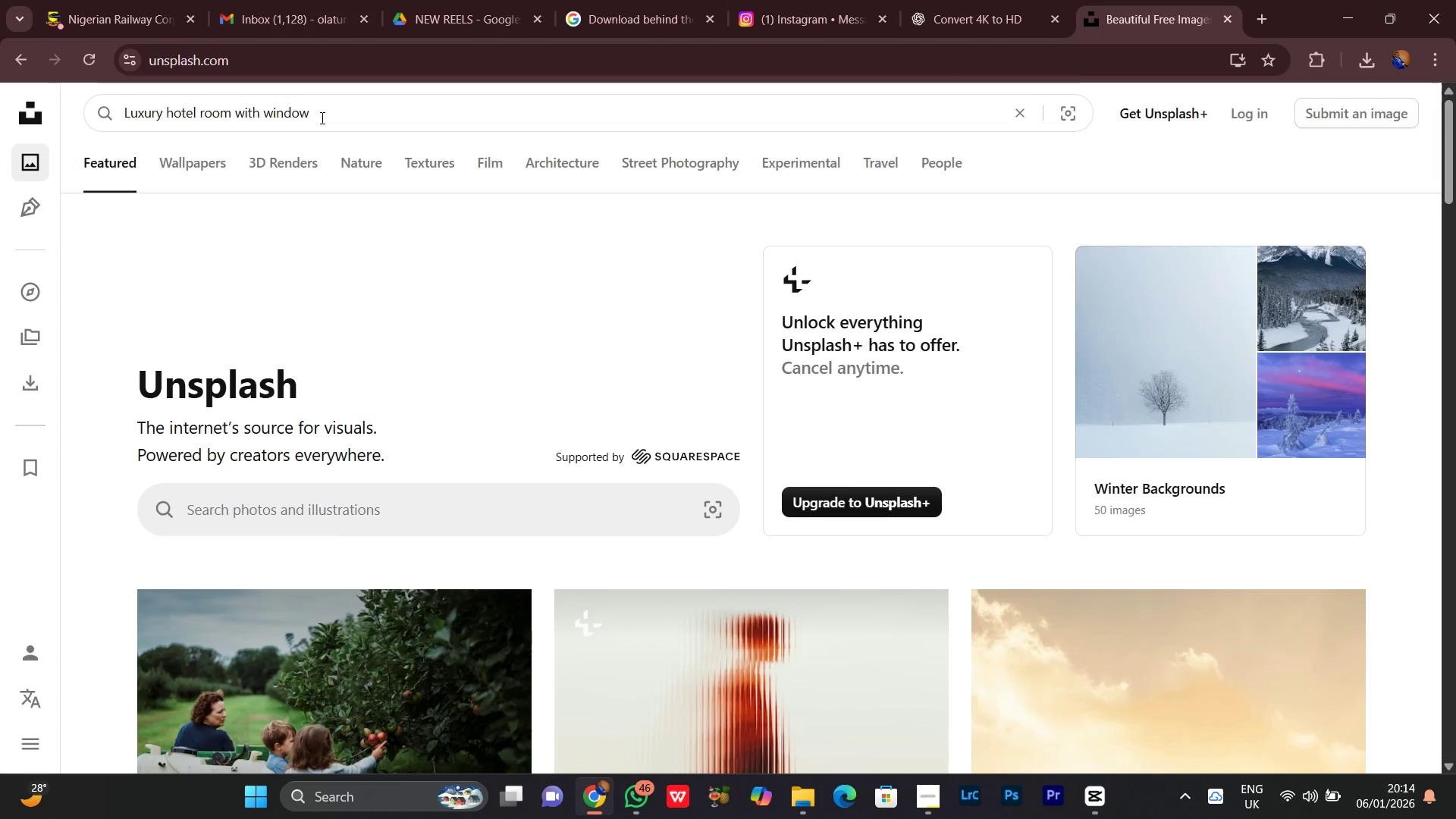 
key(Enter)
 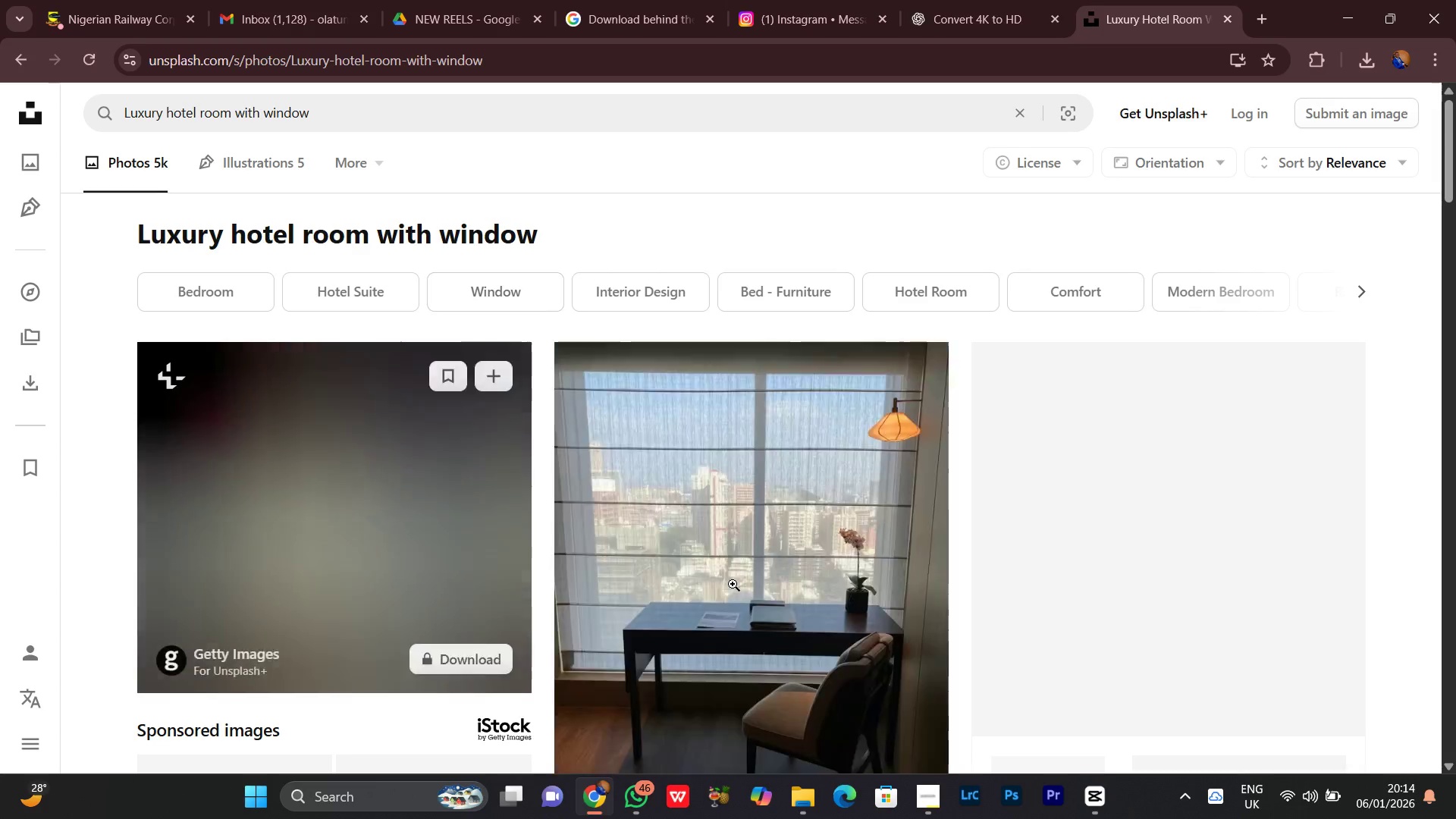 
scroll: coordinate [1434, 625], scroll_direction: down, amount: 9.0
 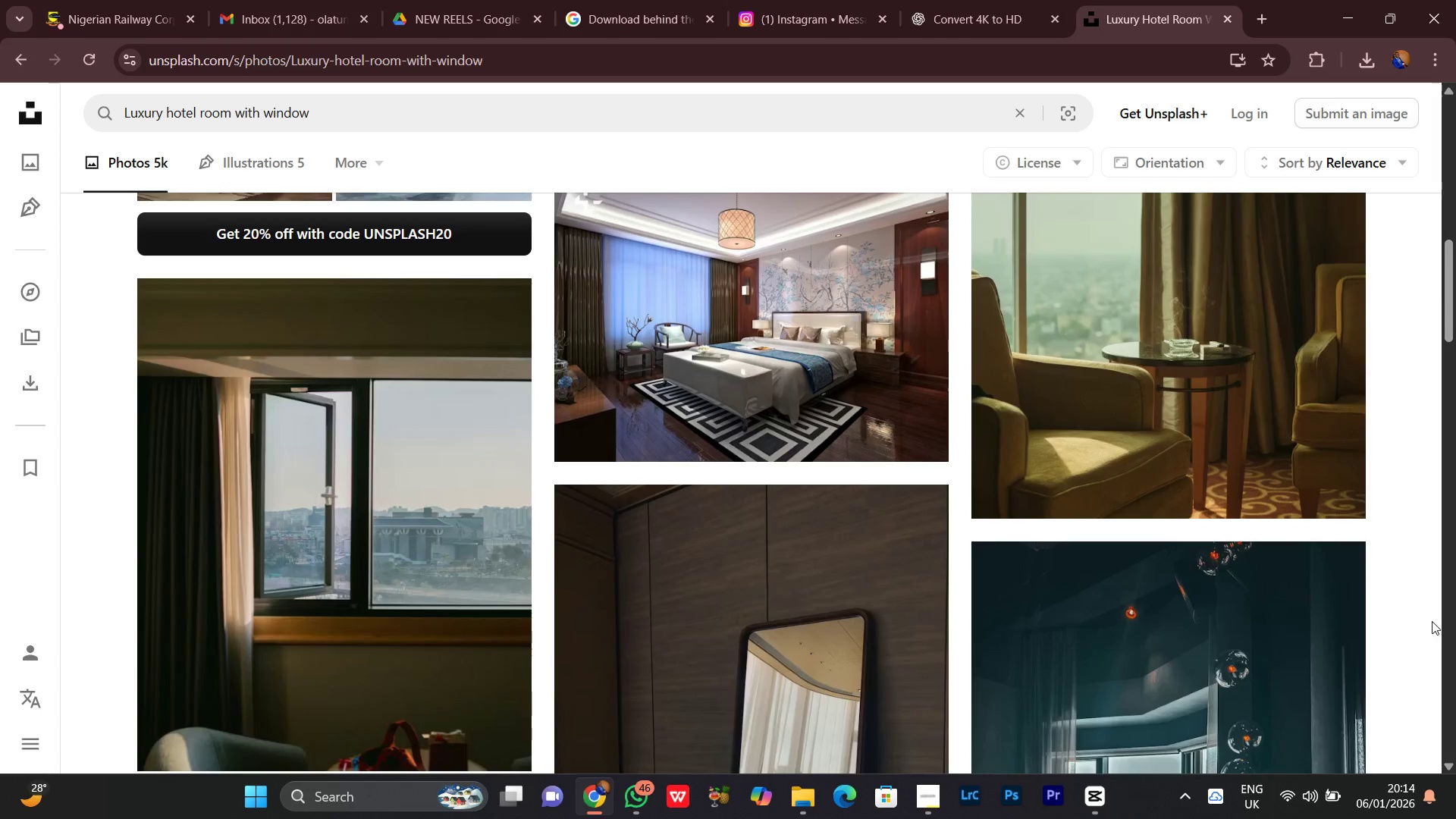 
scroll: coordinate [1432, 621], scroll_direction: up, amount: 3.0
 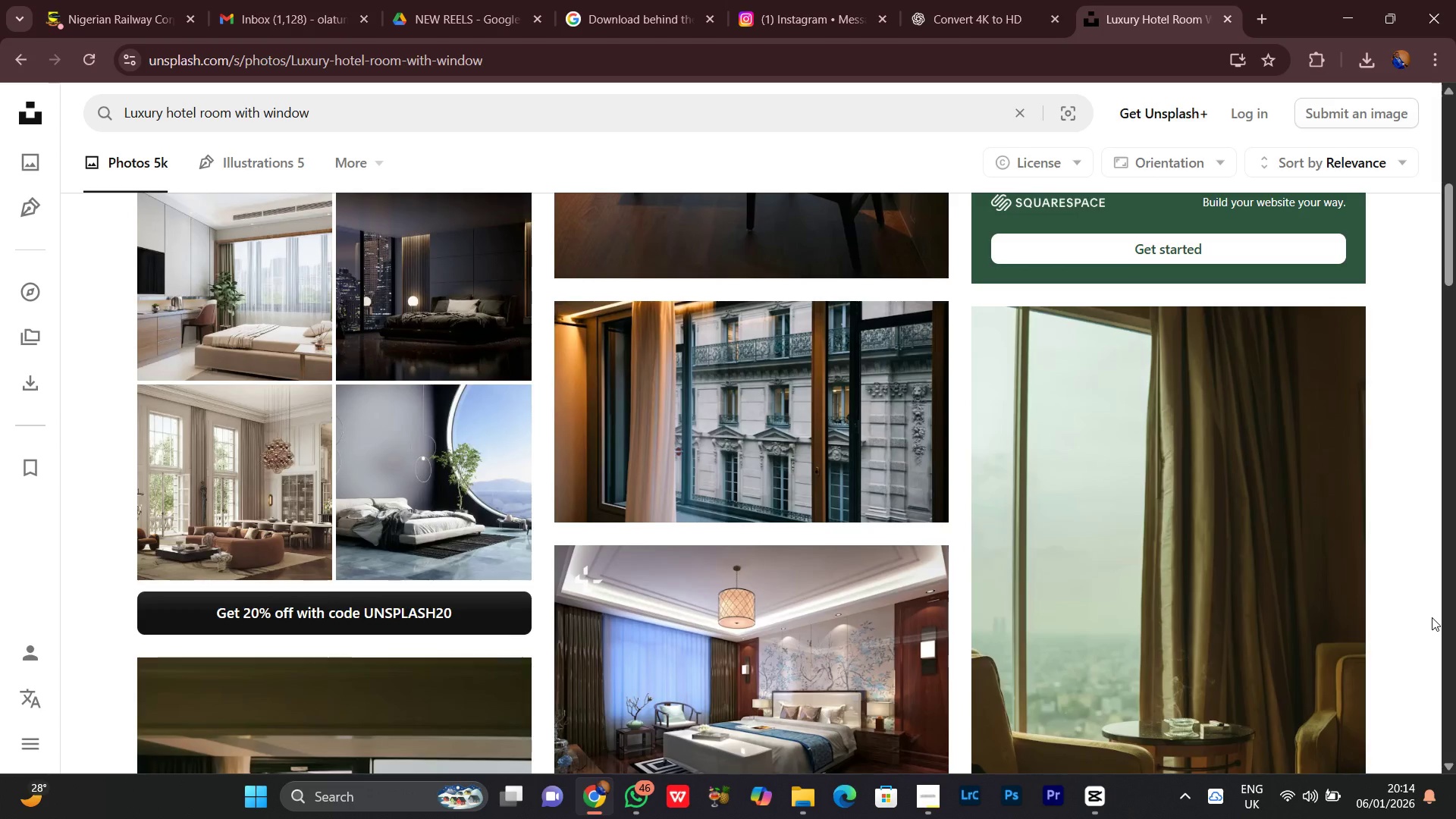 
scroll: coordinate [1432, 615], scroll_direction: down, amount: 8.0
 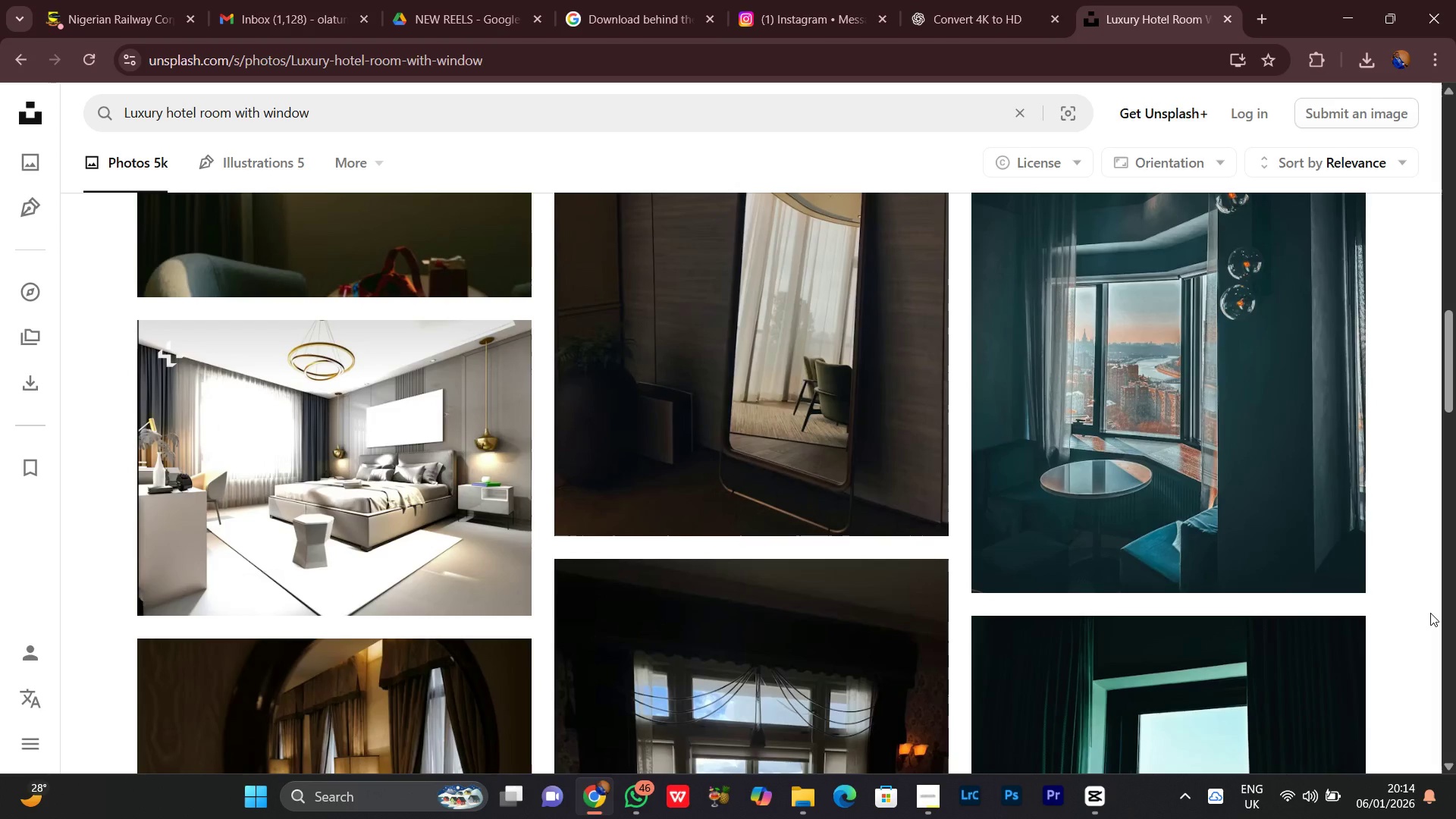 
wait(6.87)
 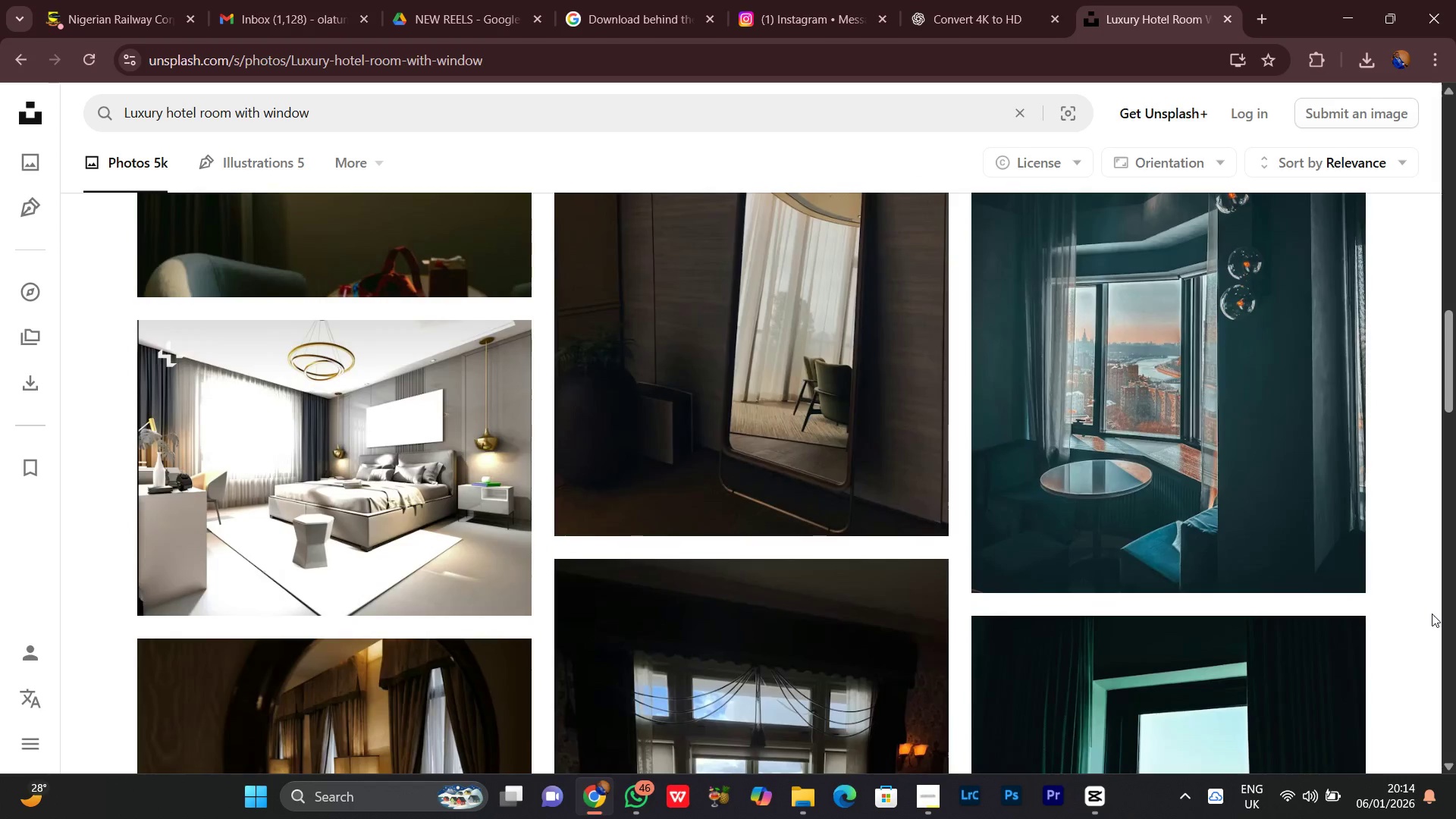 
scroll: coordinate [1419, 627], scroll_direction: down, amount: 8.0
 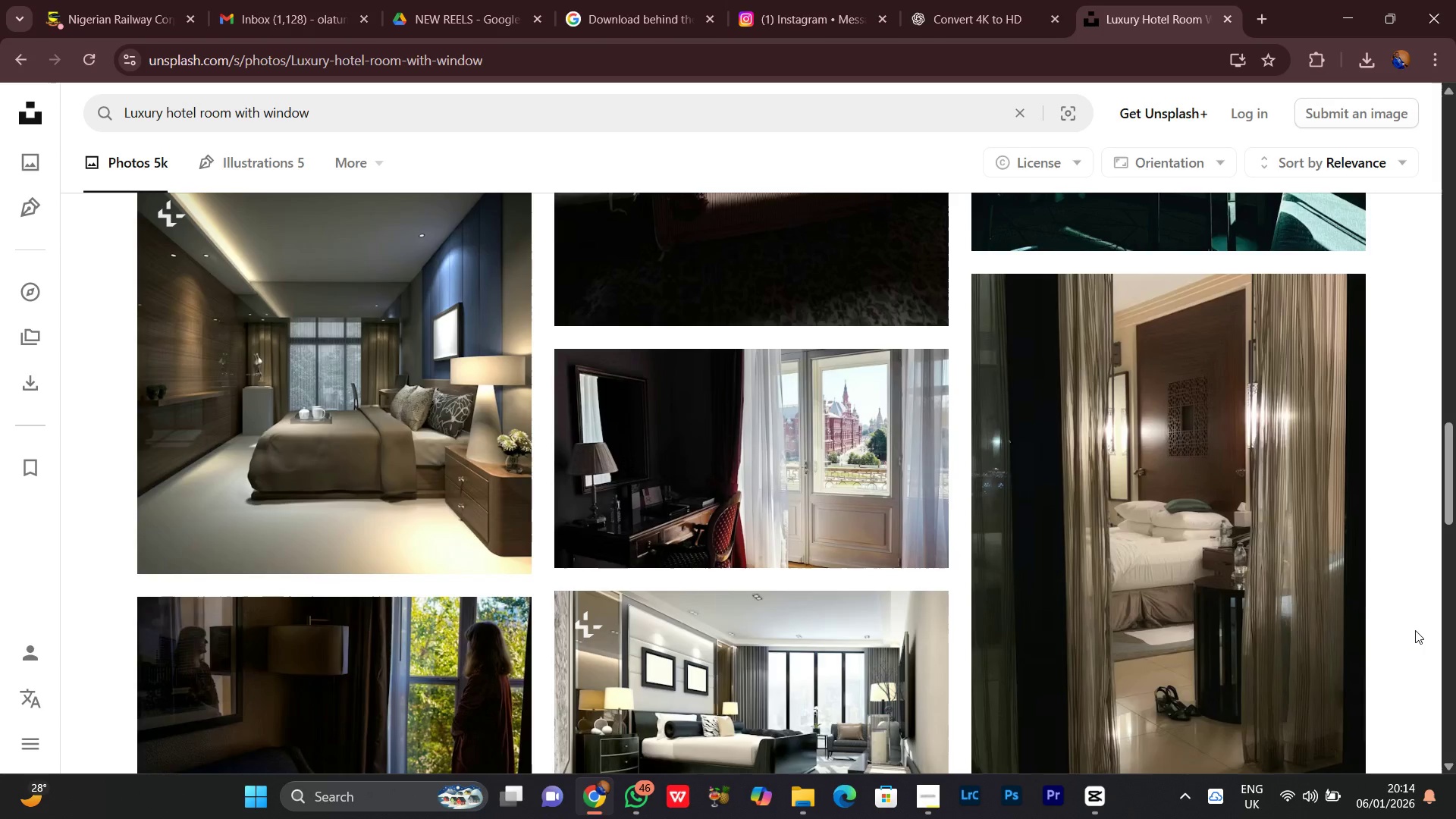 
scroll: coordinate [1415, 630], scroll_direction: down, amount: 3.0
 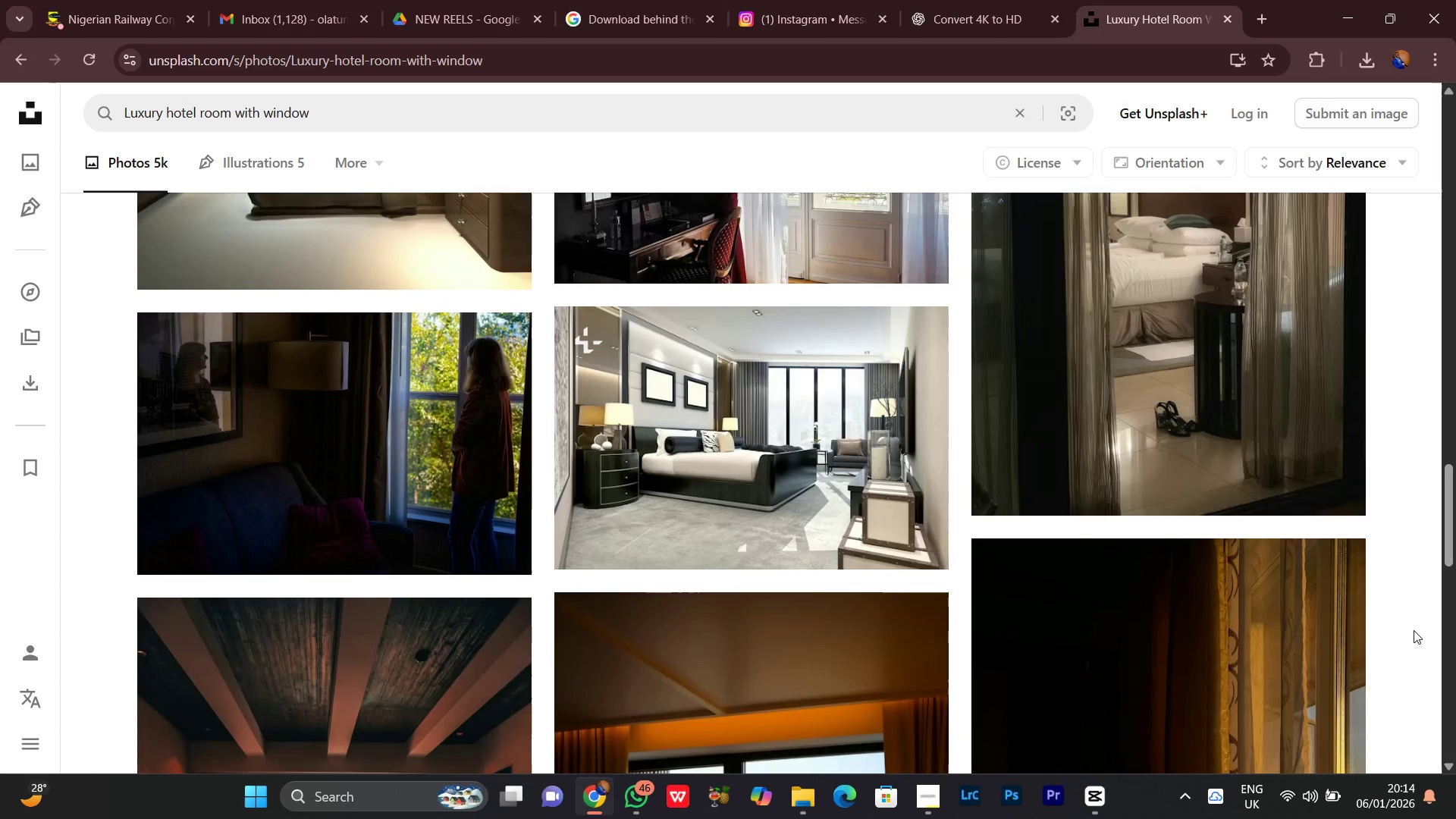 
scroll: coordinate [1414, 630], scroll_direction: up, amount: 1.0
 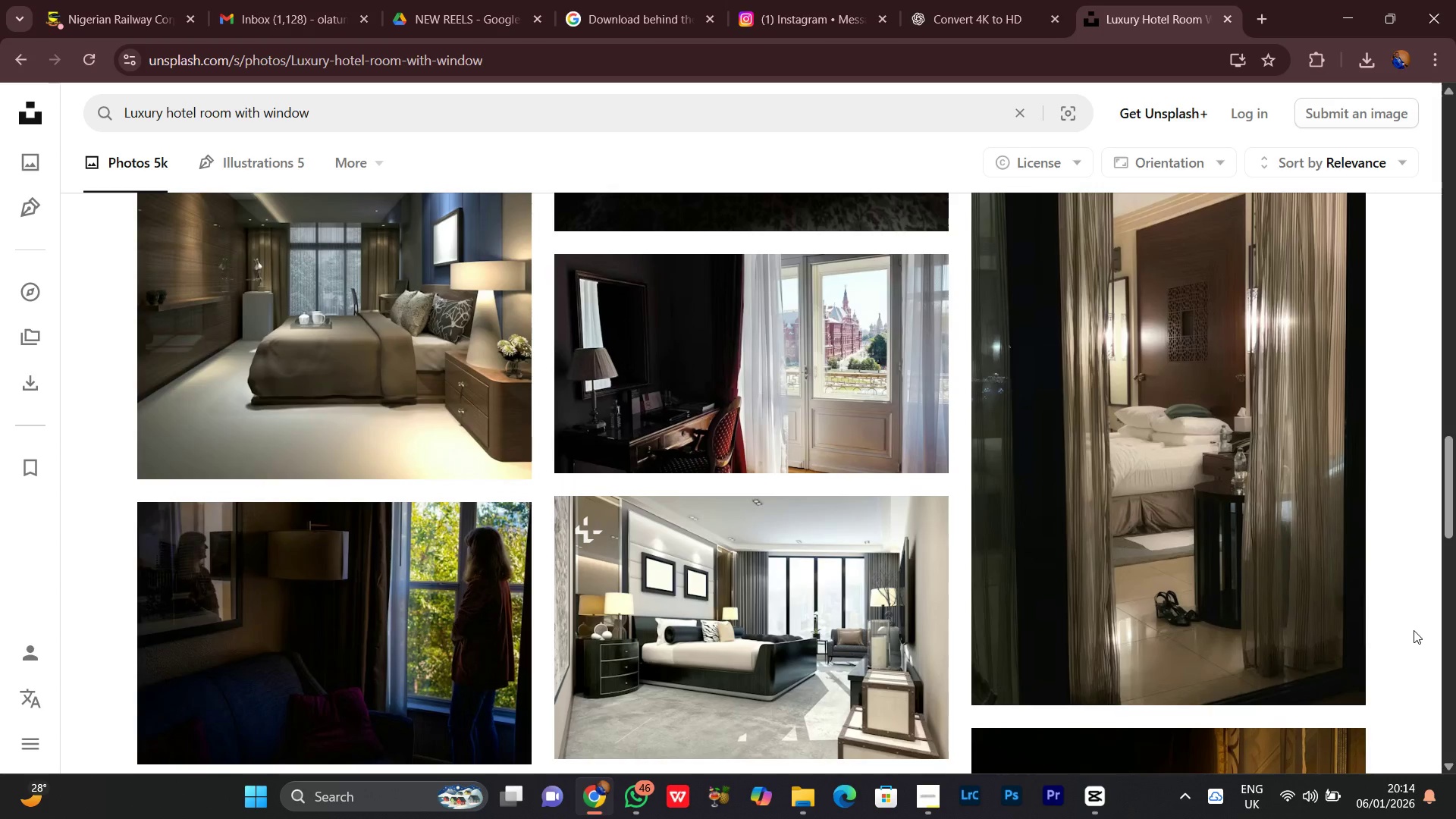 
scroll: coordinate [1414, 630], scroll_direction: none, amount: 0.0
 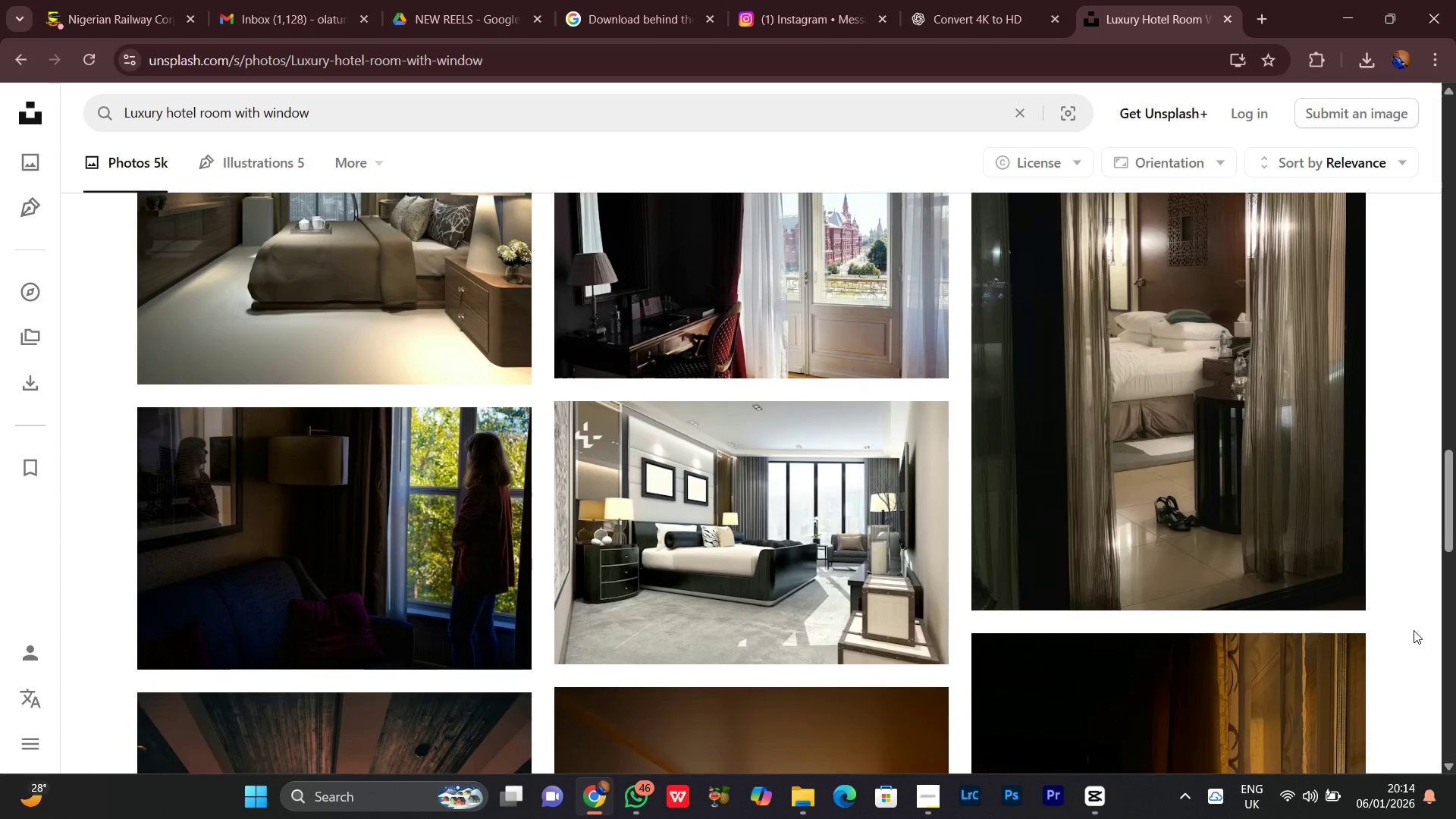 
scroll: coordinate [1411, 630], scroll_direction: down, amount: 14.0
 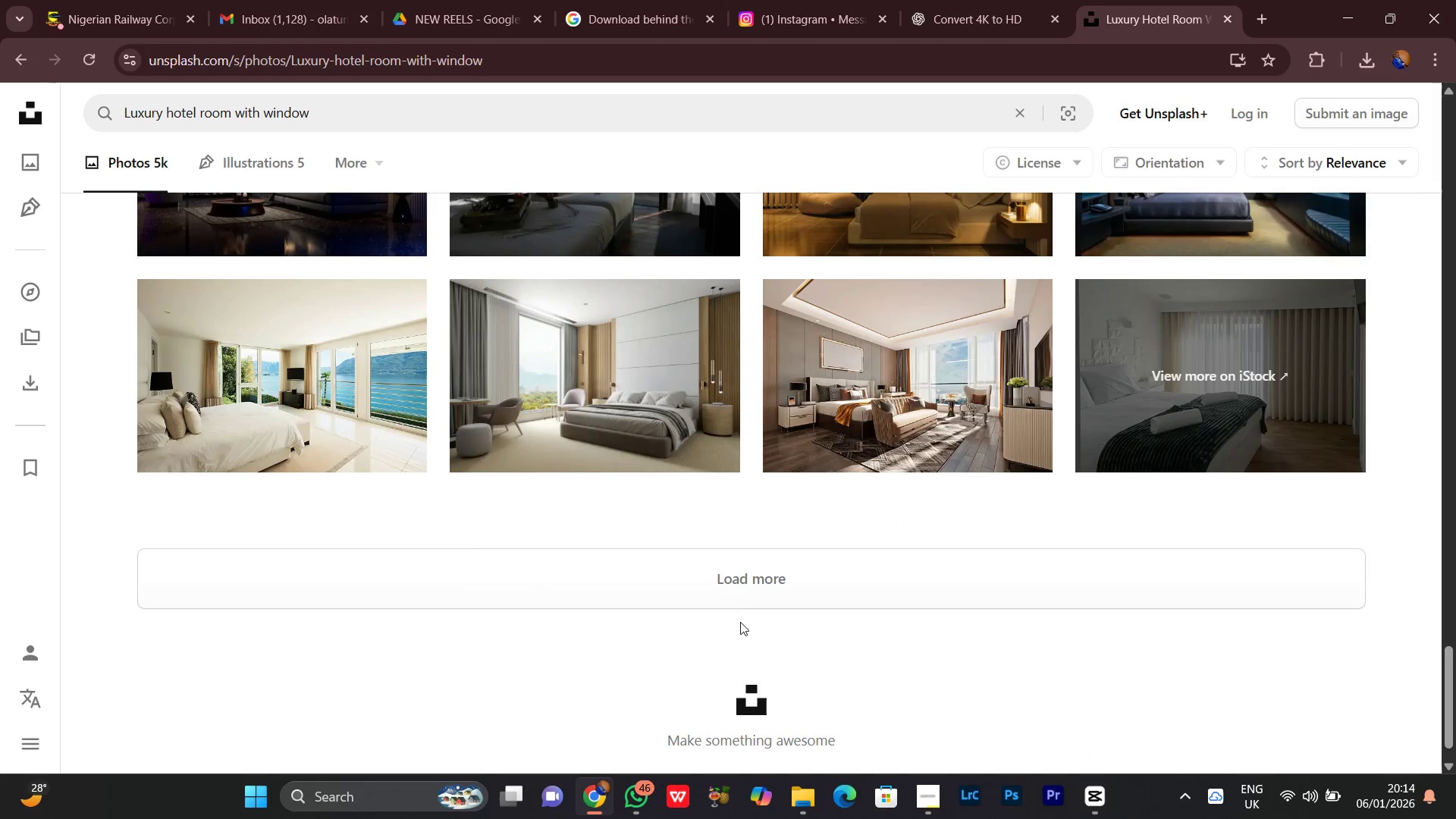 
left_click([742, 598])
 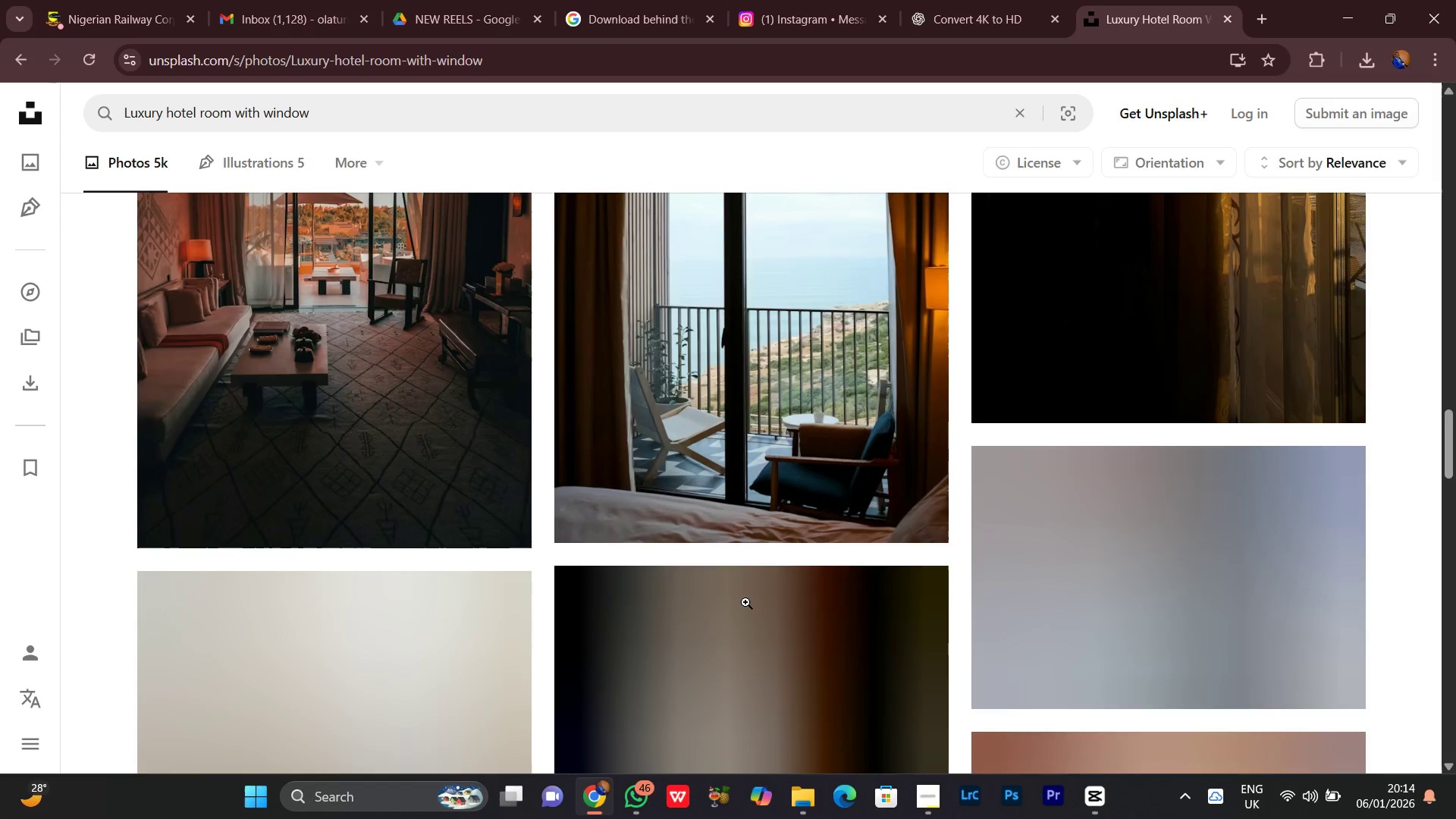 
scroll: coordinate [776, 576], scroll_direction: down, amount: 4.0
 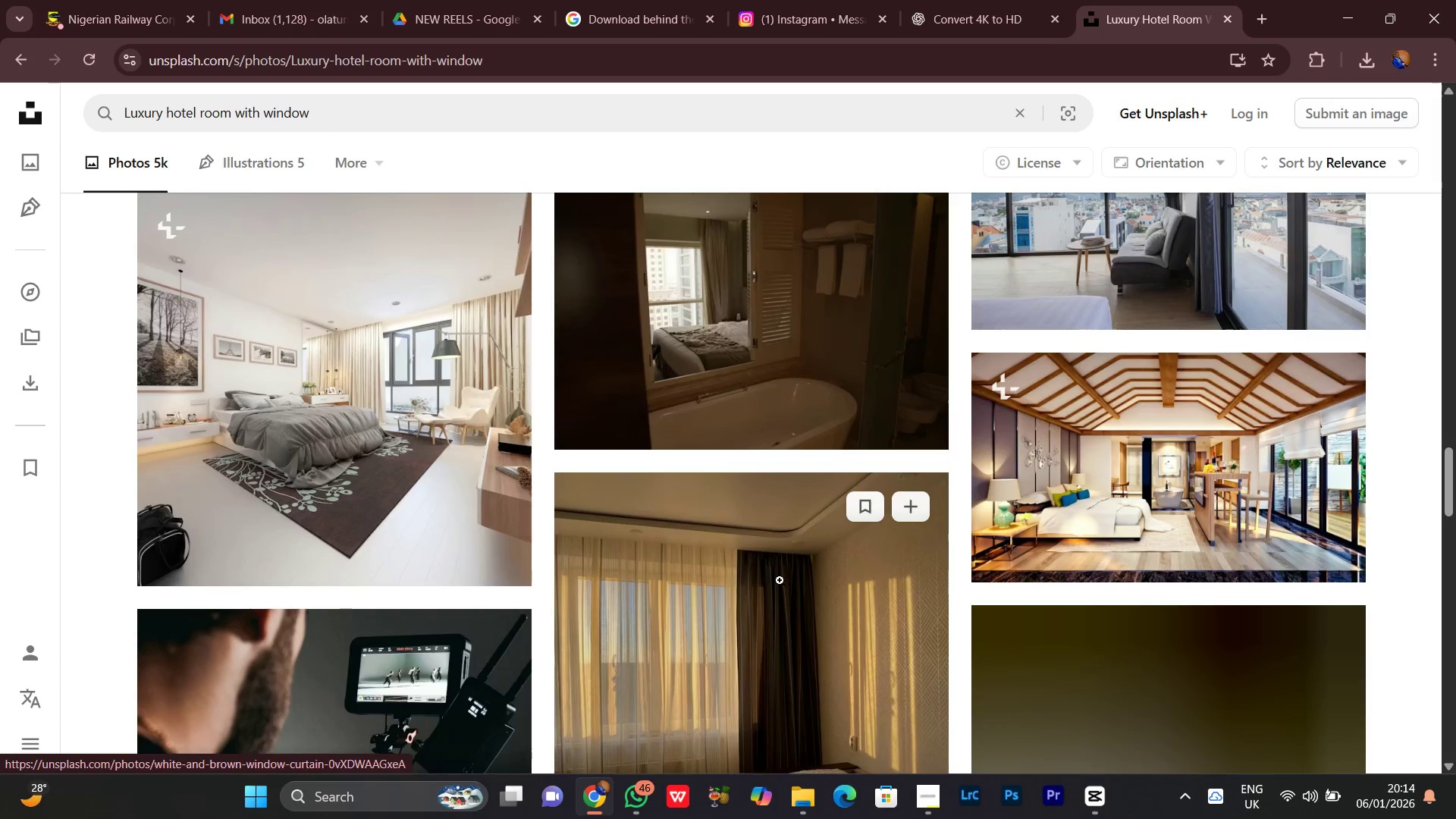 
scroll: coordinate [805, 599], scroll_direction: up, amount: 2.0
 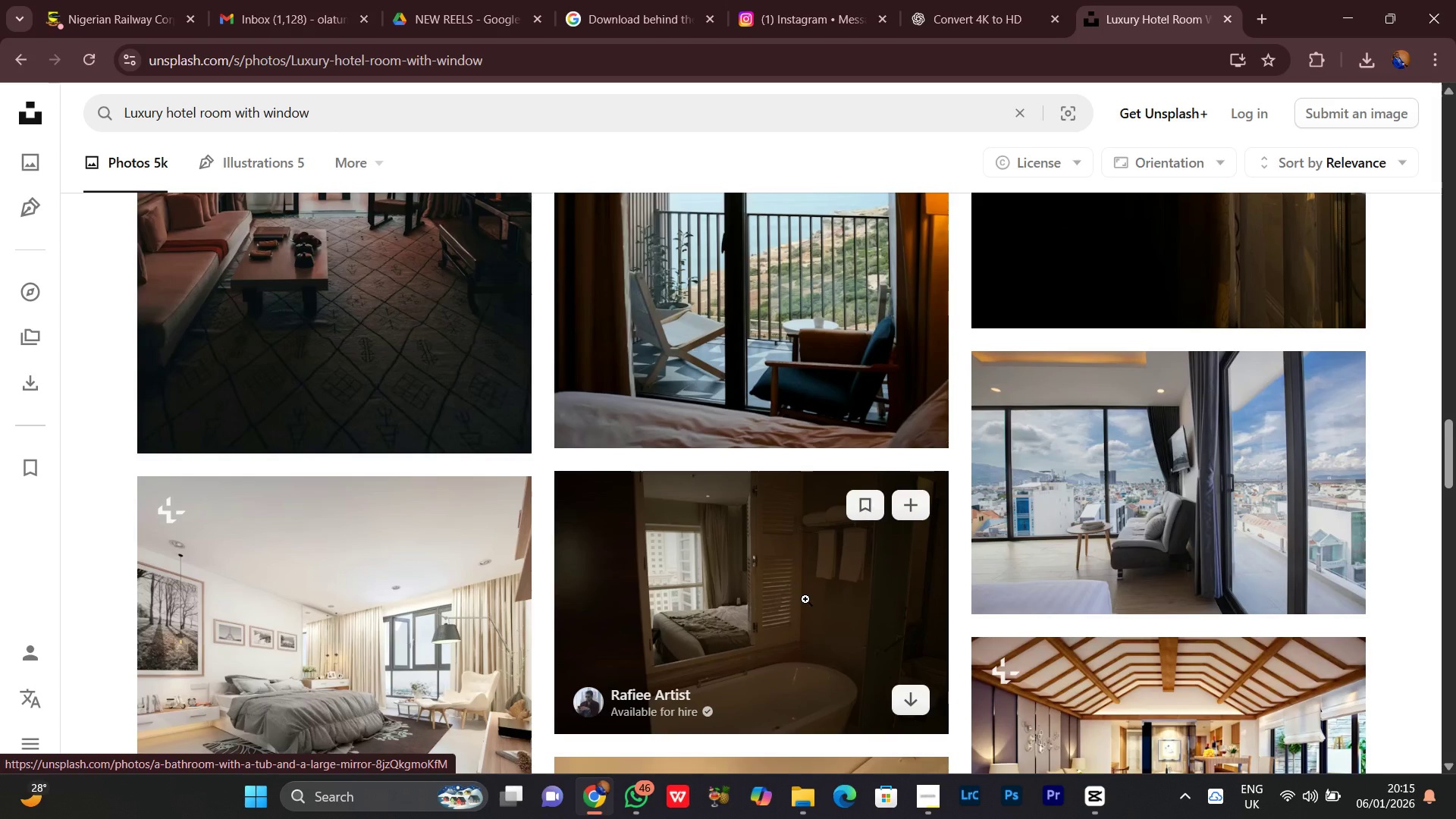 
scroll: coordinate [805, 599], scroll_direction: down, amount: 8.0
 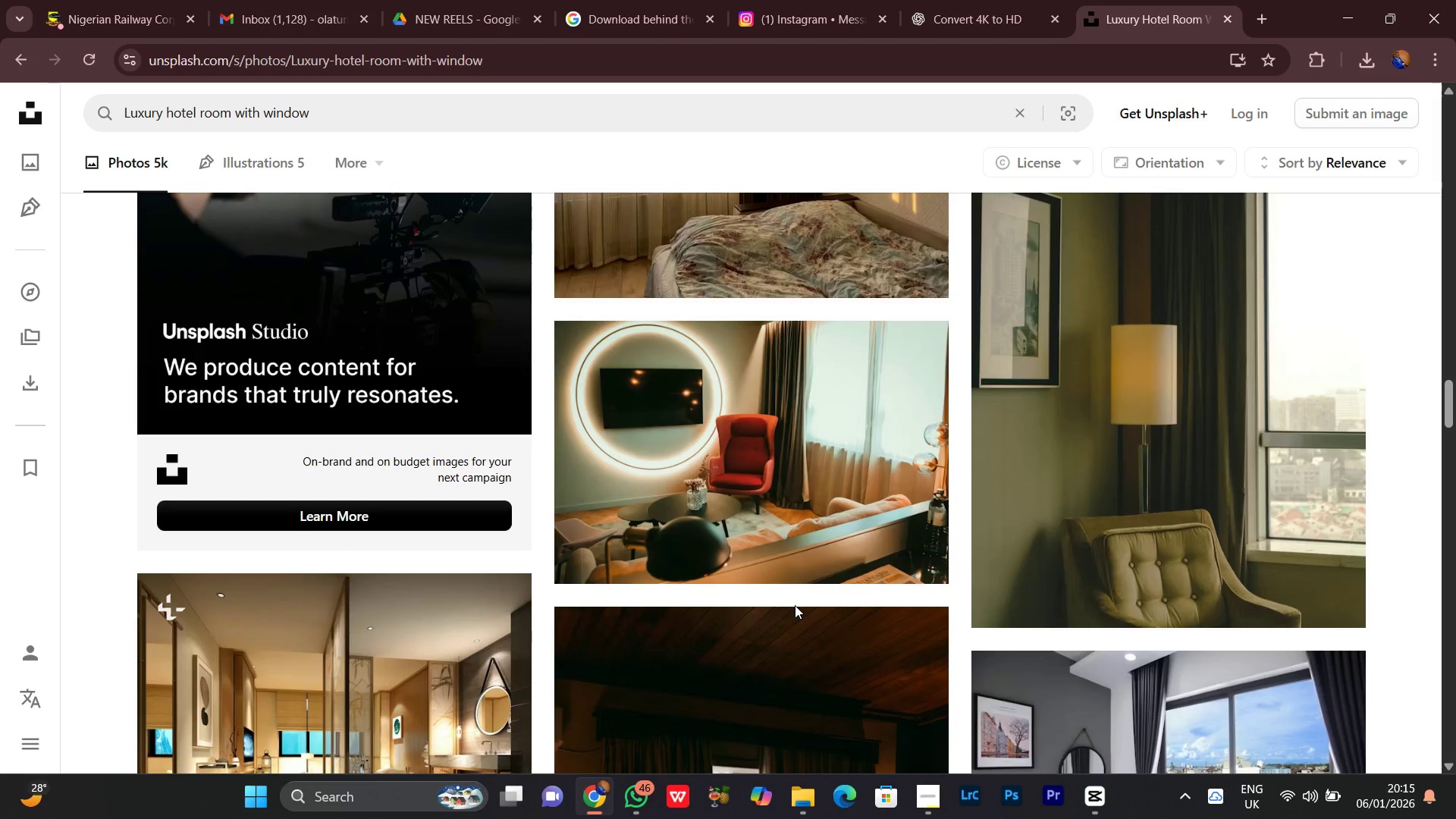 
wait(7.95)
 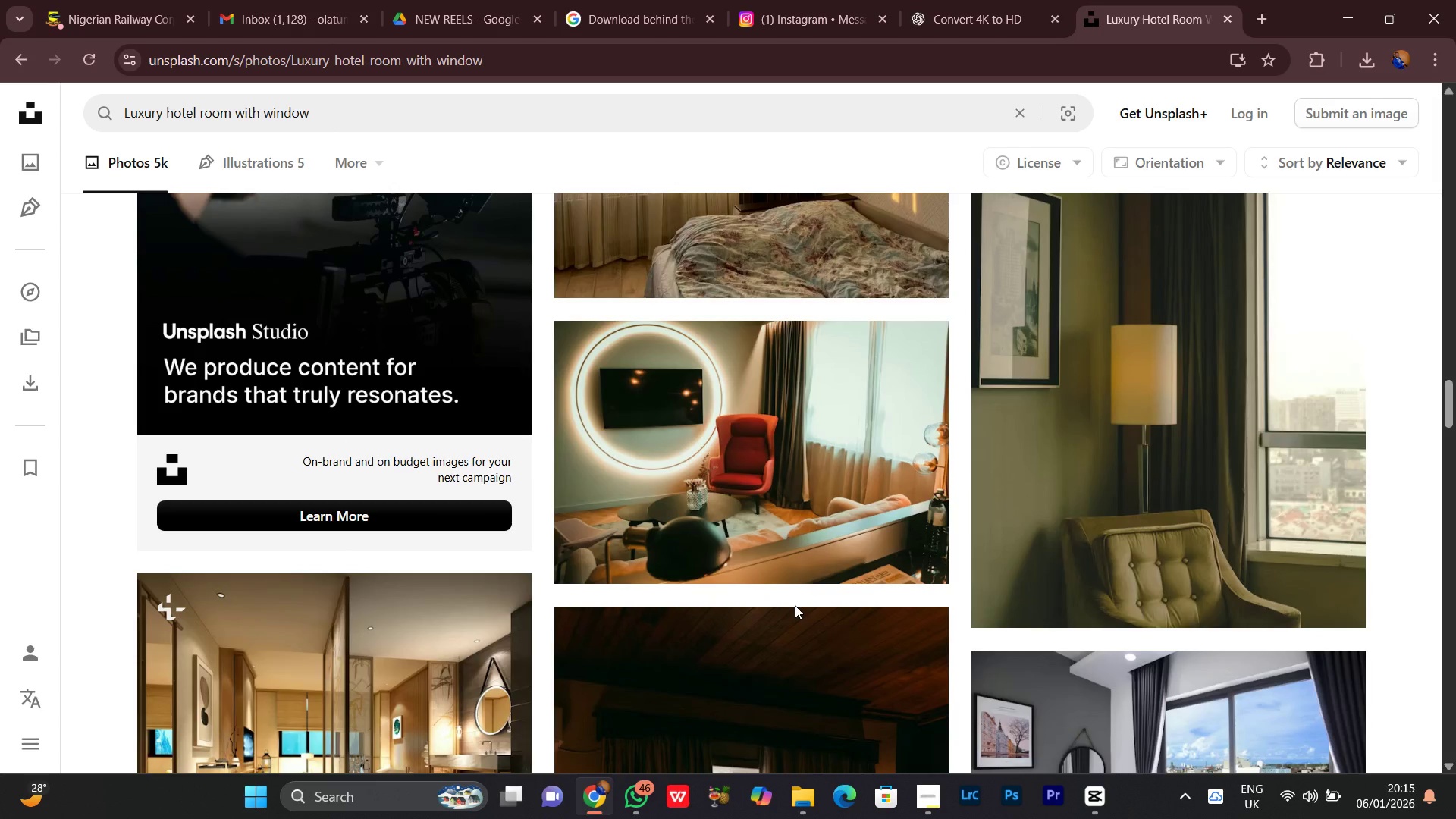 
scroll: coordinate [822, 653], scroll_direction: down, amount: 2.0
 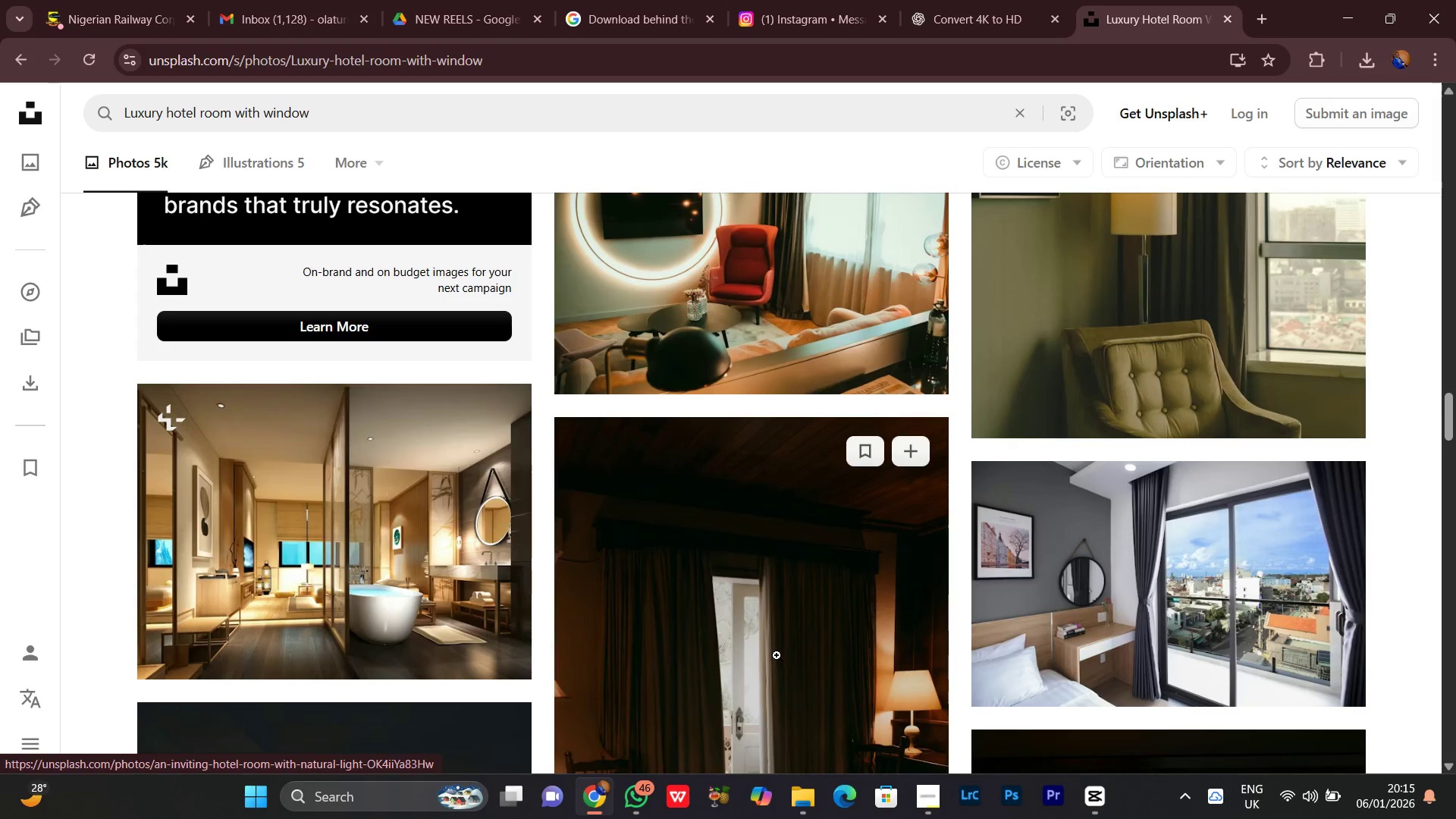 
scroll: coordinate [777, 655], scroll_direction: up, amount: 1.0
 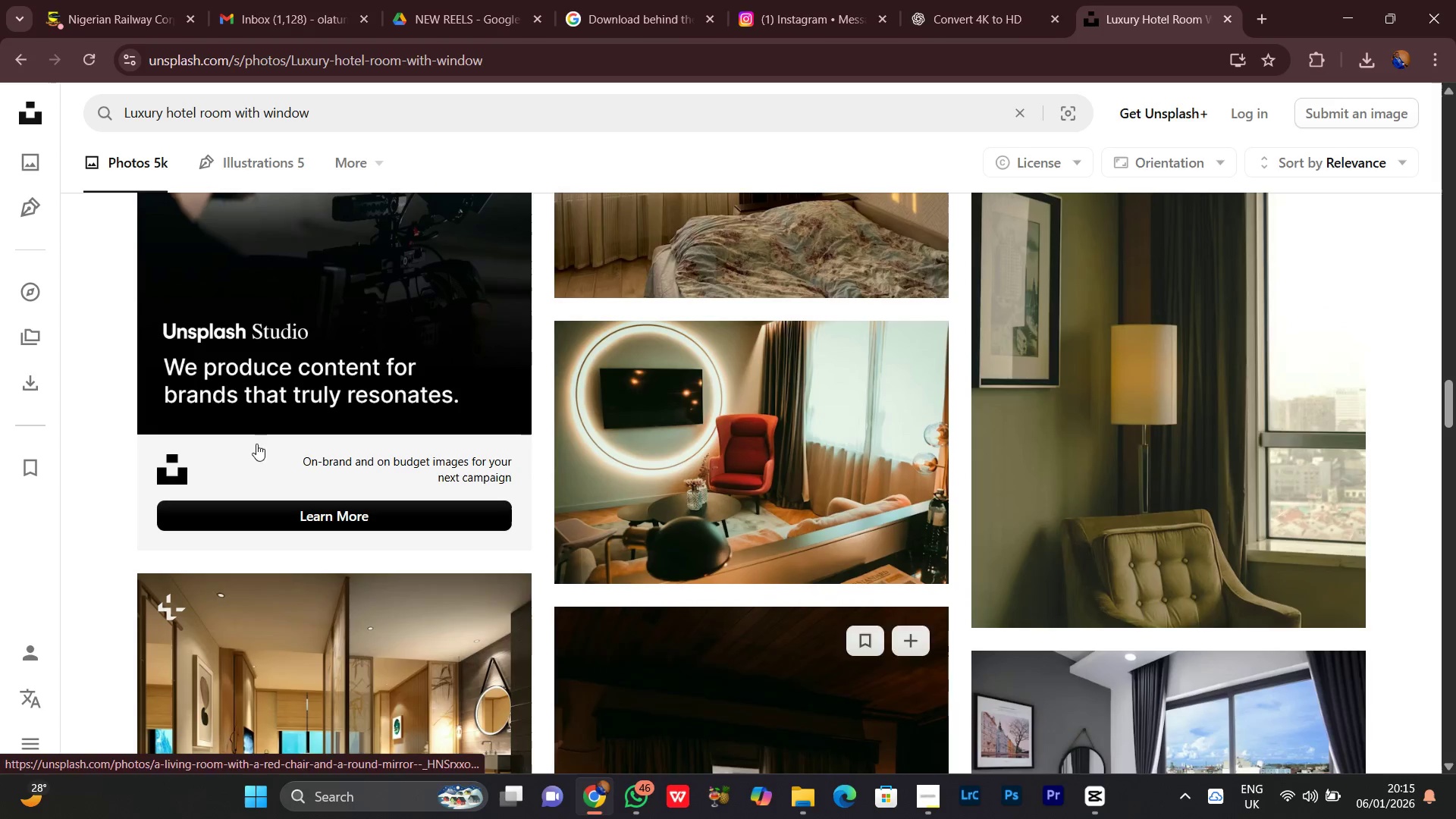 
scroll: coordinate [202, 441], scroll_direction: down, amount: 2.0
 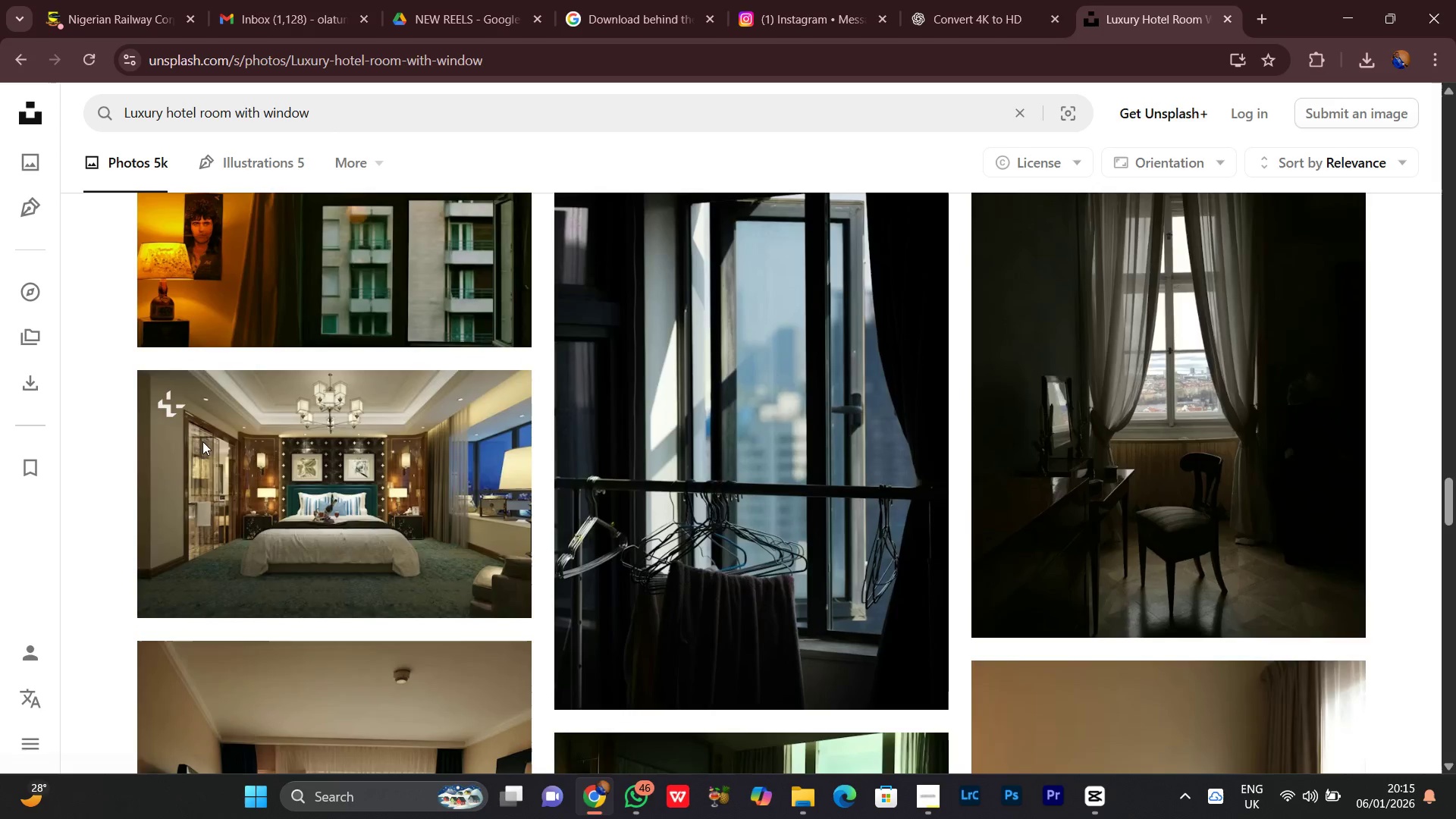 
scroll: coordinate [202, 441], scroll_direction: up, amount: 2.0
 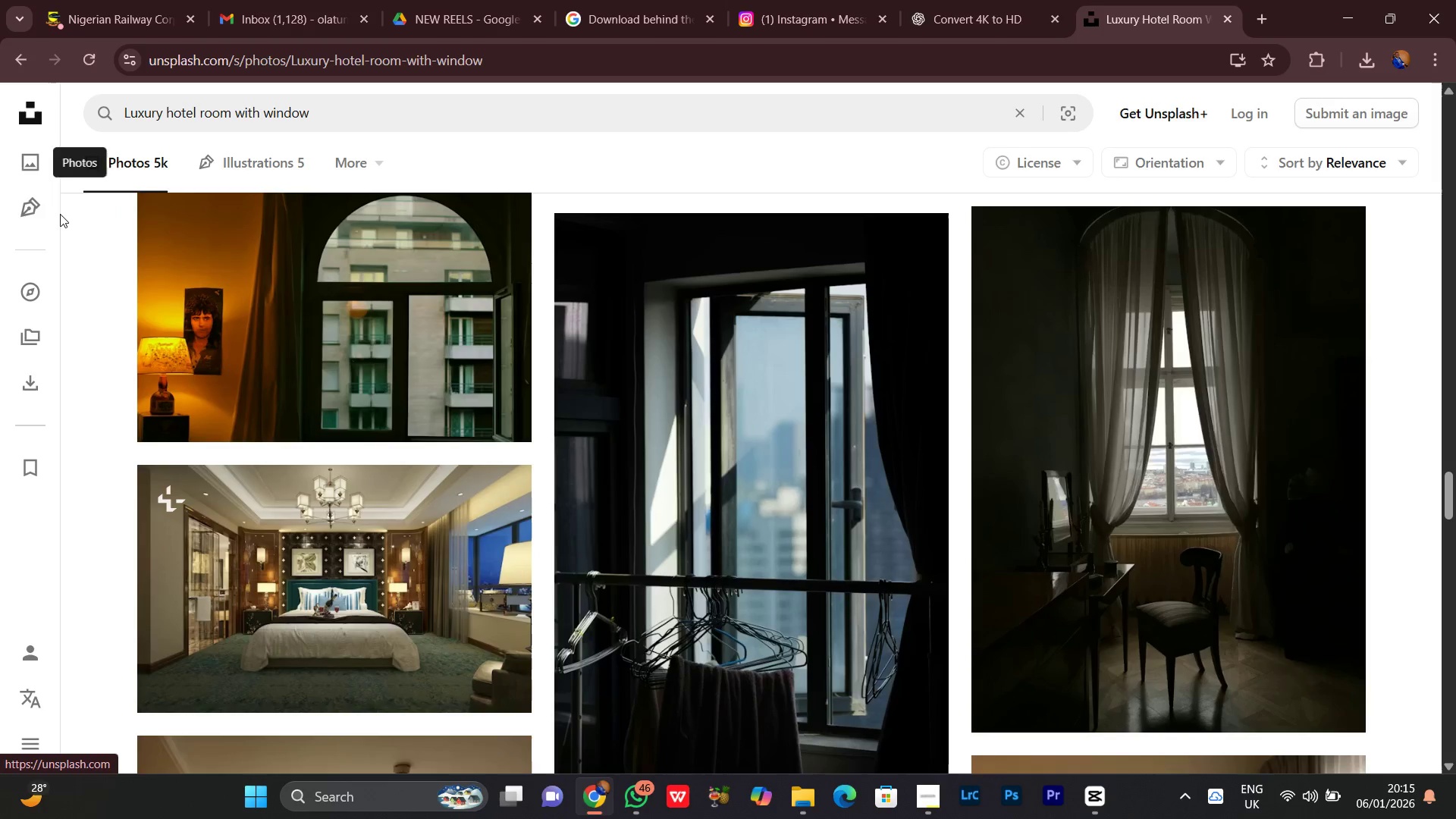 
wait(16.65)
 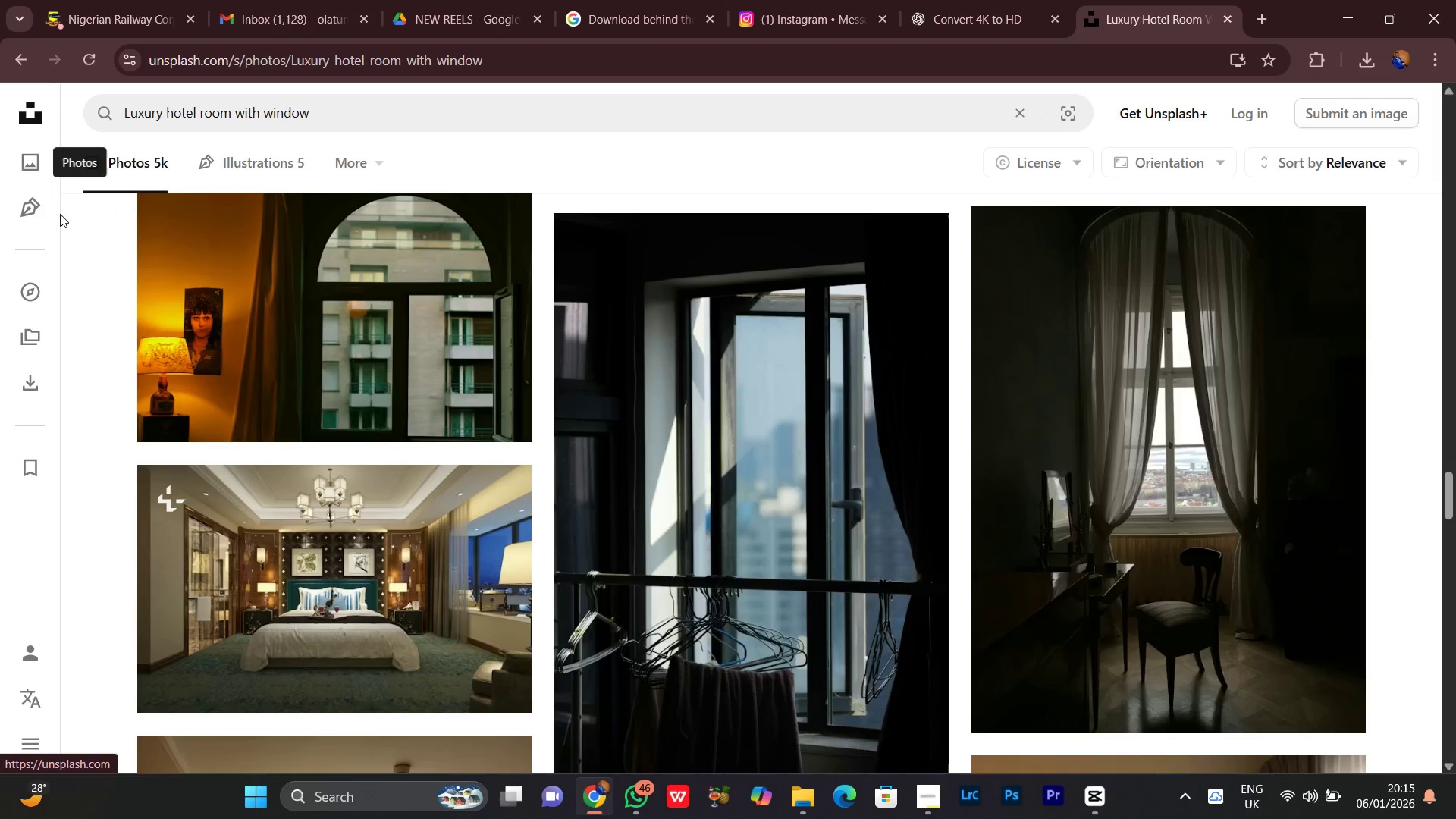 
scroll: coordinate [637, 495], scroll_direction: down, amount: 6.0
 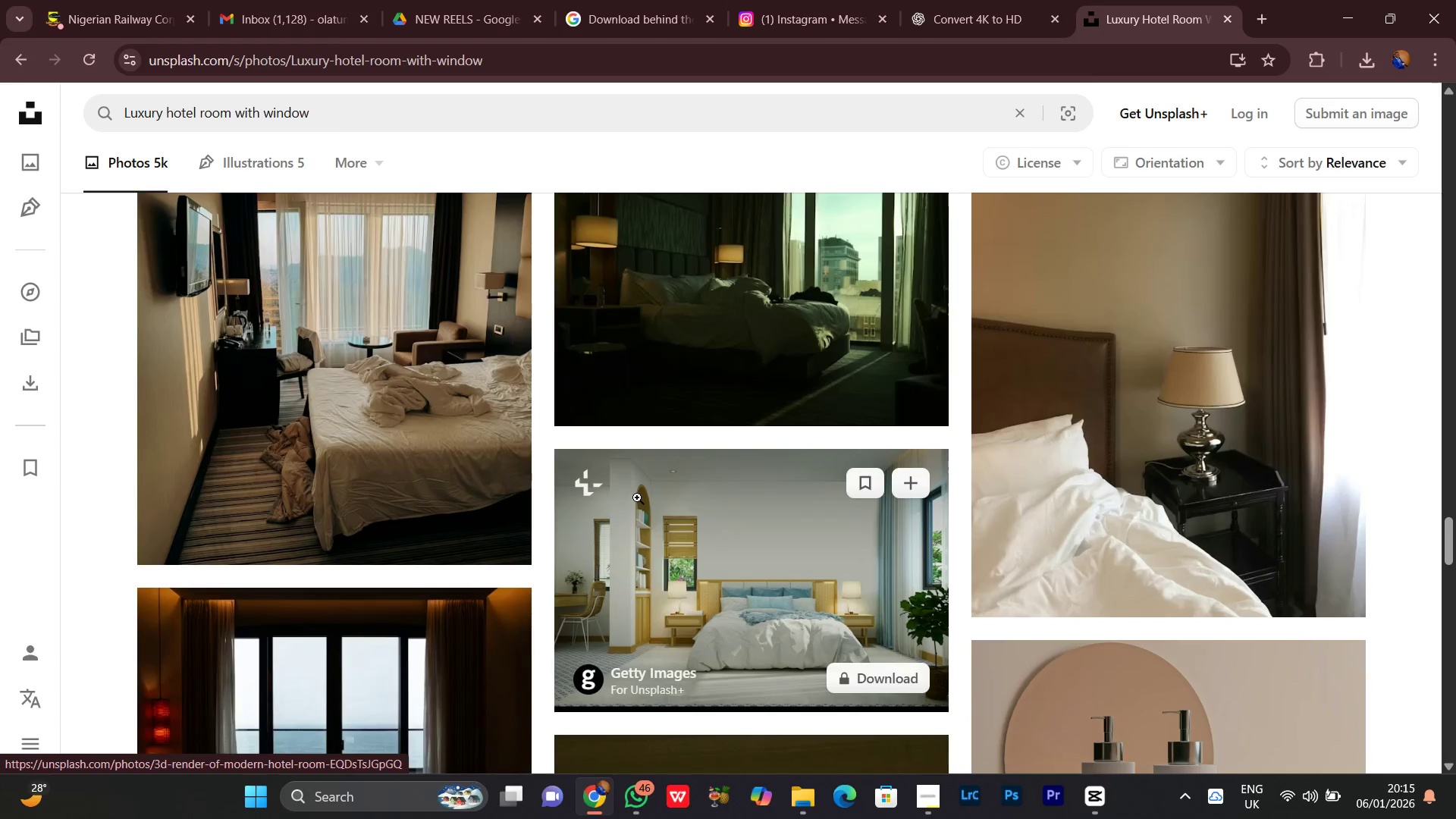 
scroll: coordinate [639, 500], scroll_direction: up, amount: 1.0
 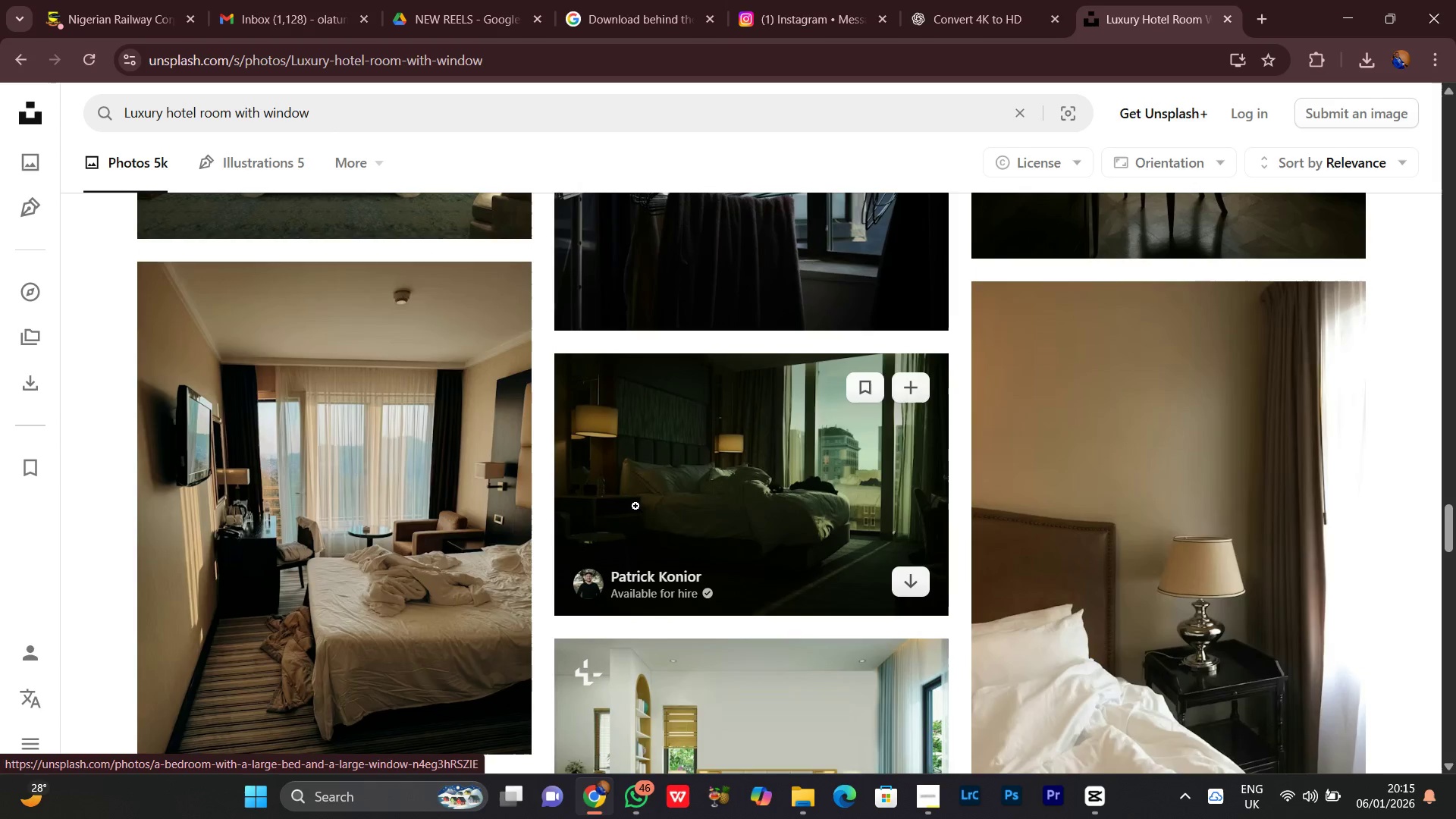 
scroll: coordinate [625, 507], scroll_direction: down, amount: 6.0
 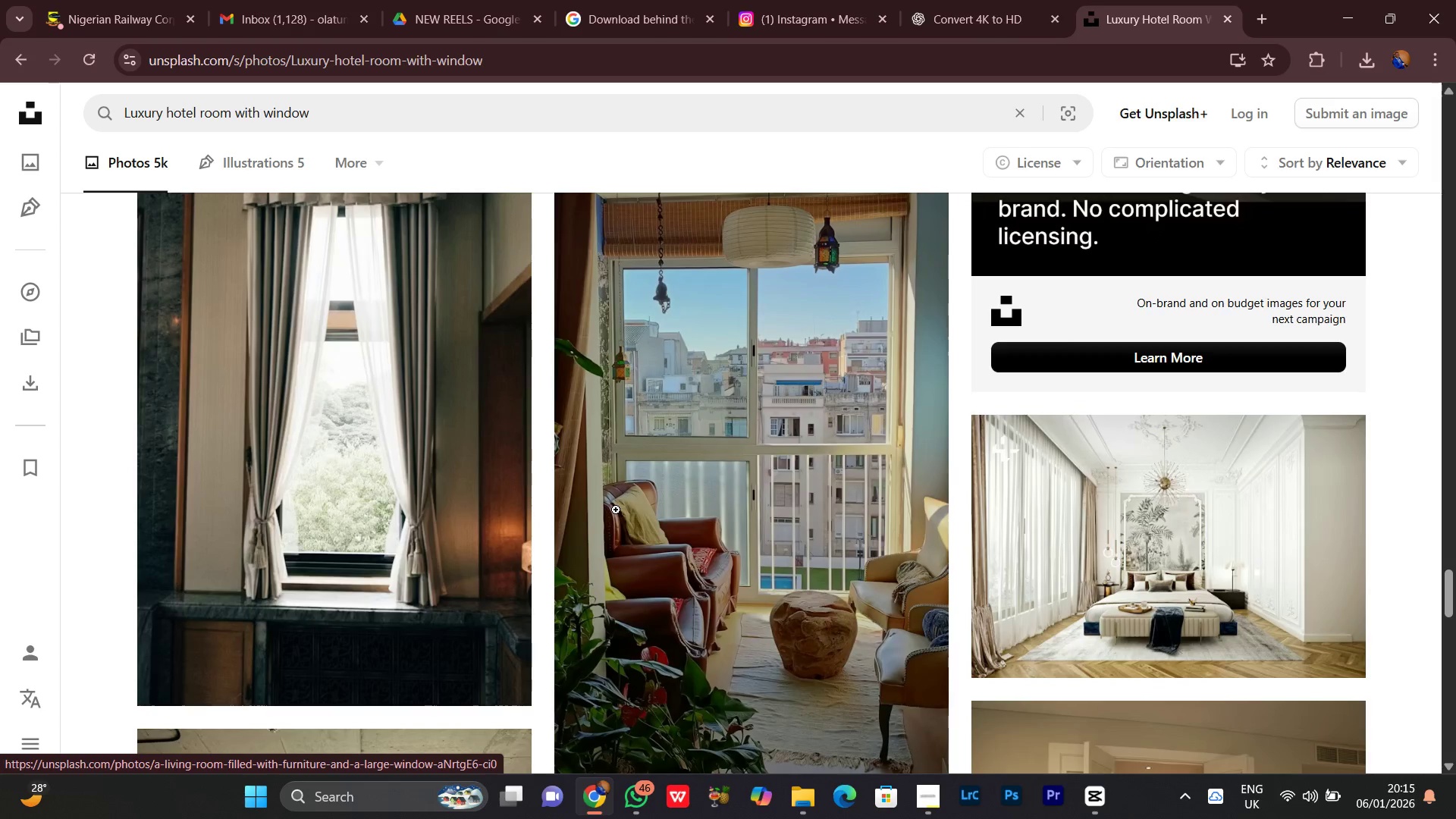 
scroll: coordinate [589, 526], scroll_direction: down, amount: 8.0
 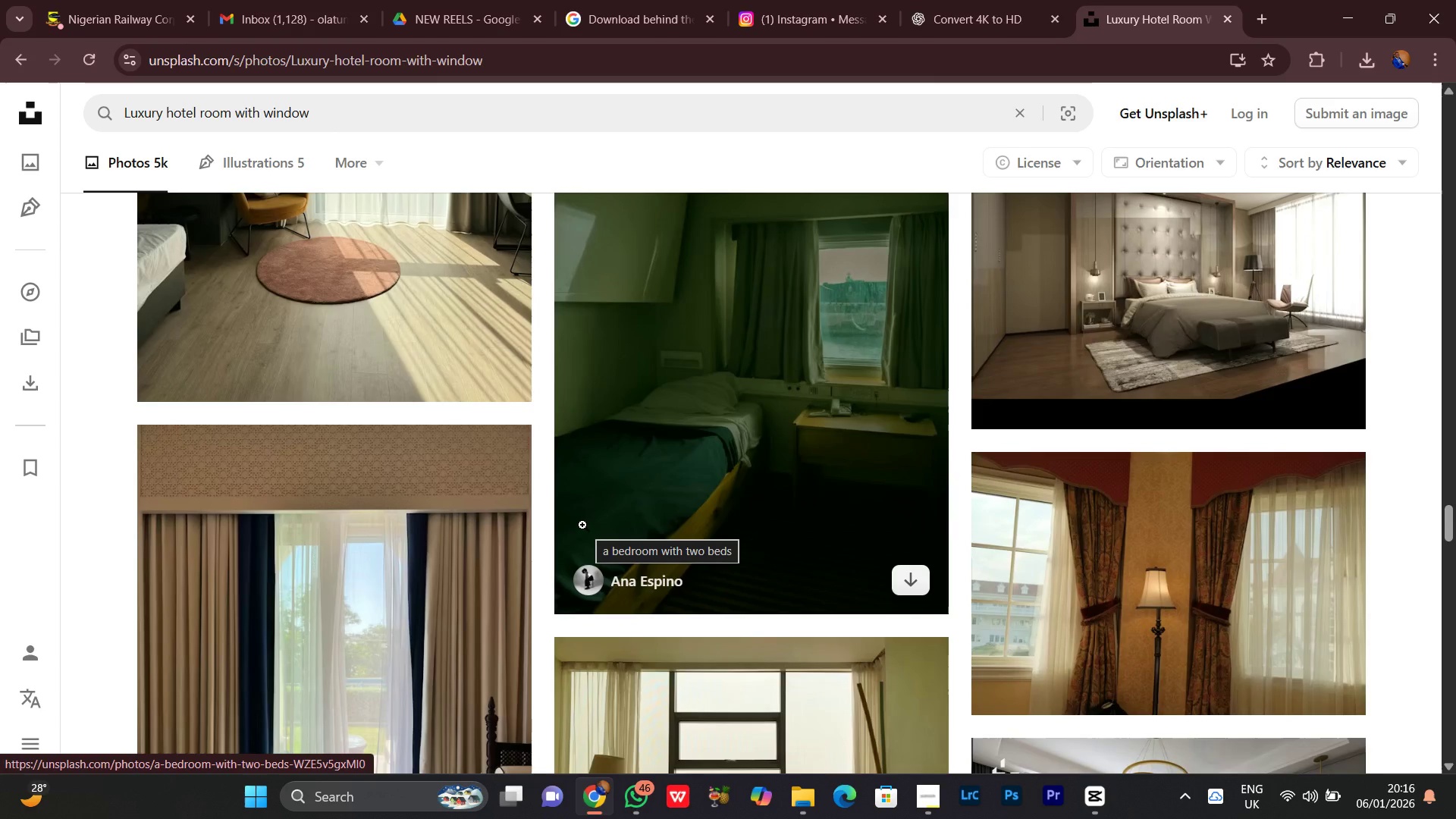 
scroll: coordinate [567, 516], scroll_direction: down, amount: 8.0
 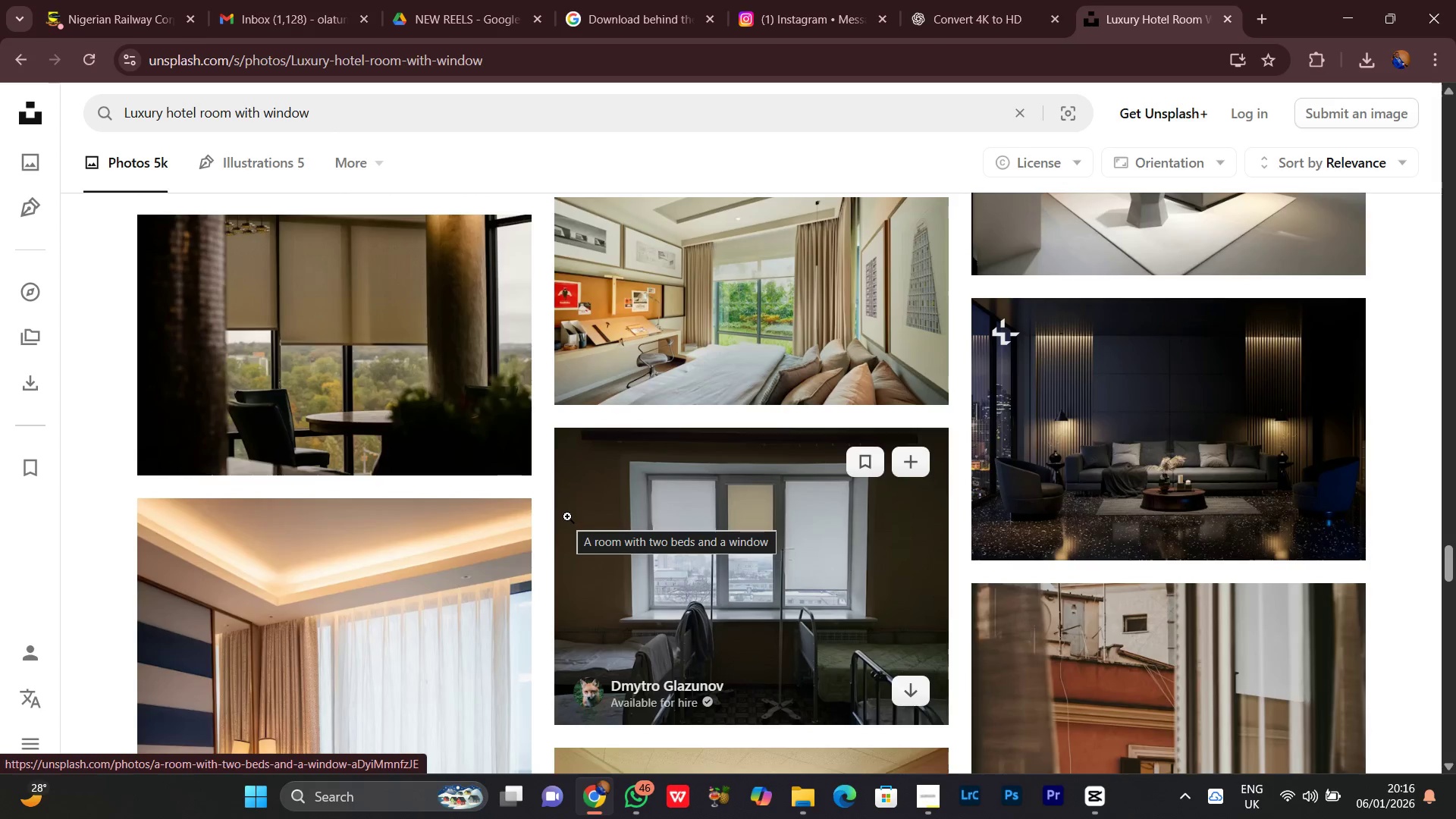 
scroll: coordinate [566, 516], scroll_direction: down, amount: 8.0
 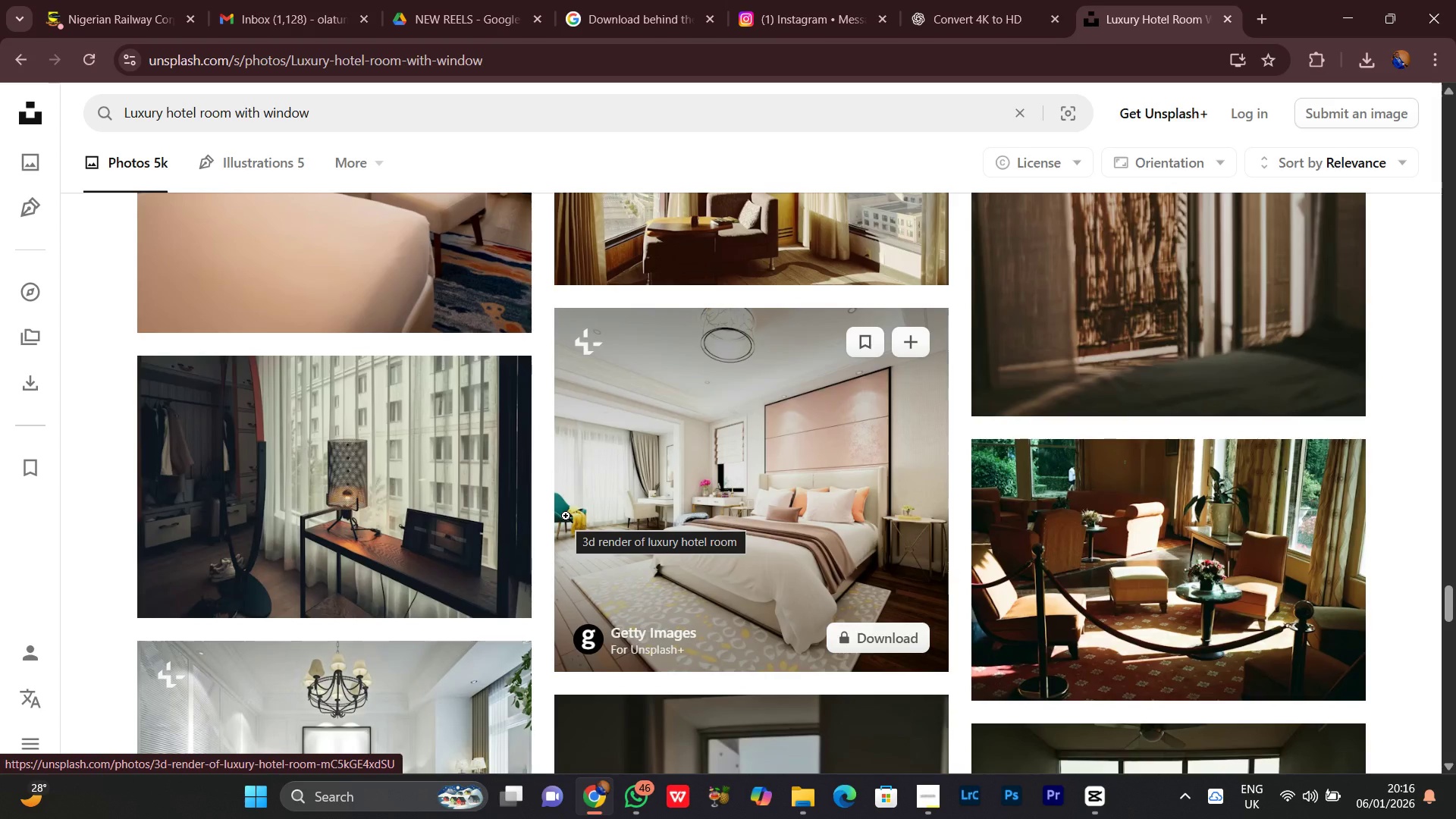 
wait(5.61)
 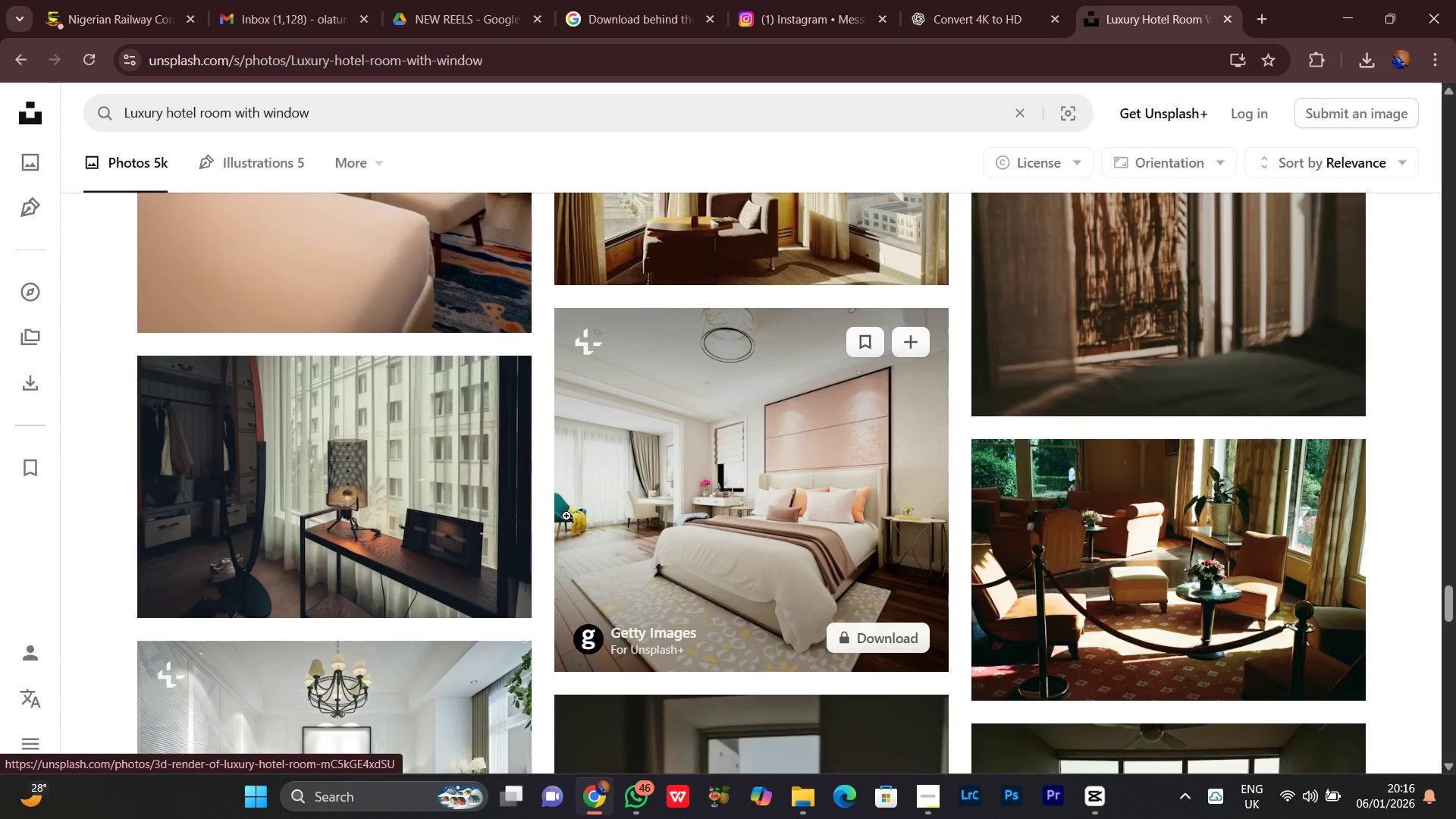 
scroll: coordinate [563, 516], scroll_direction: down, amount: 3.0
 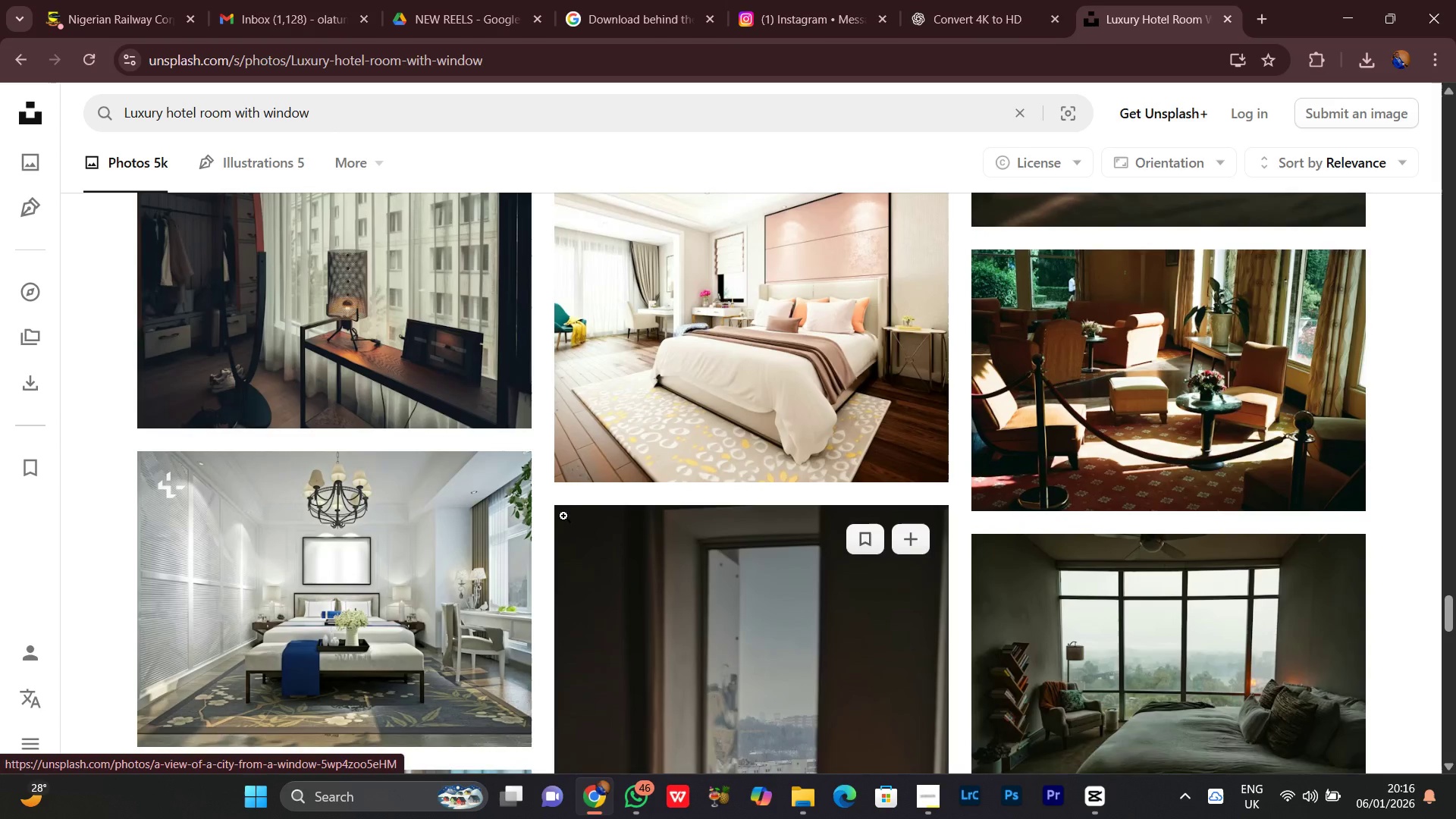 
scroll: coordinate [548, 516], scroll_direction: up, amount: 3.0
 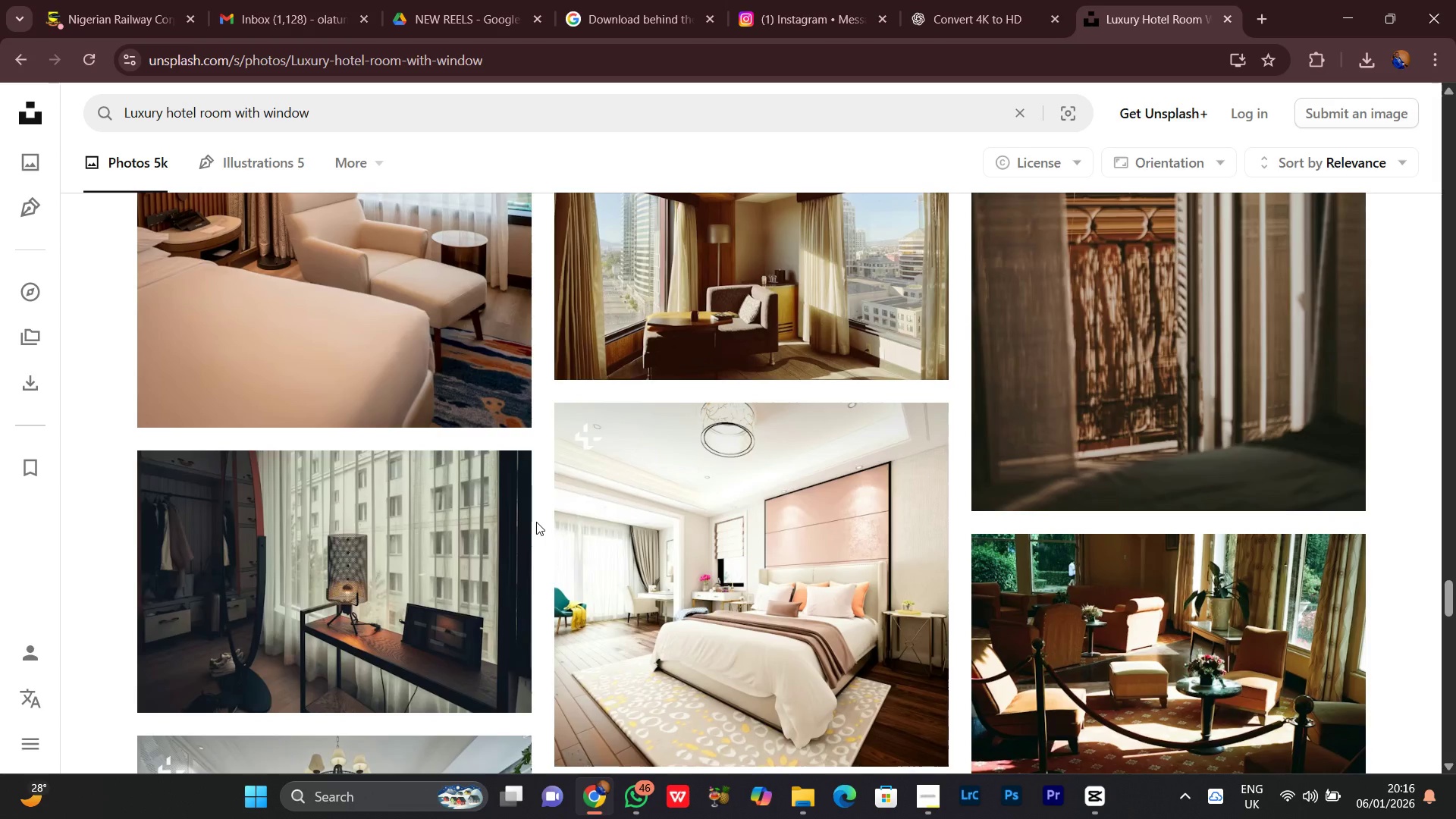 
scroll: coordinate [534, 522], scroll_direction: none, amount: 0.0
 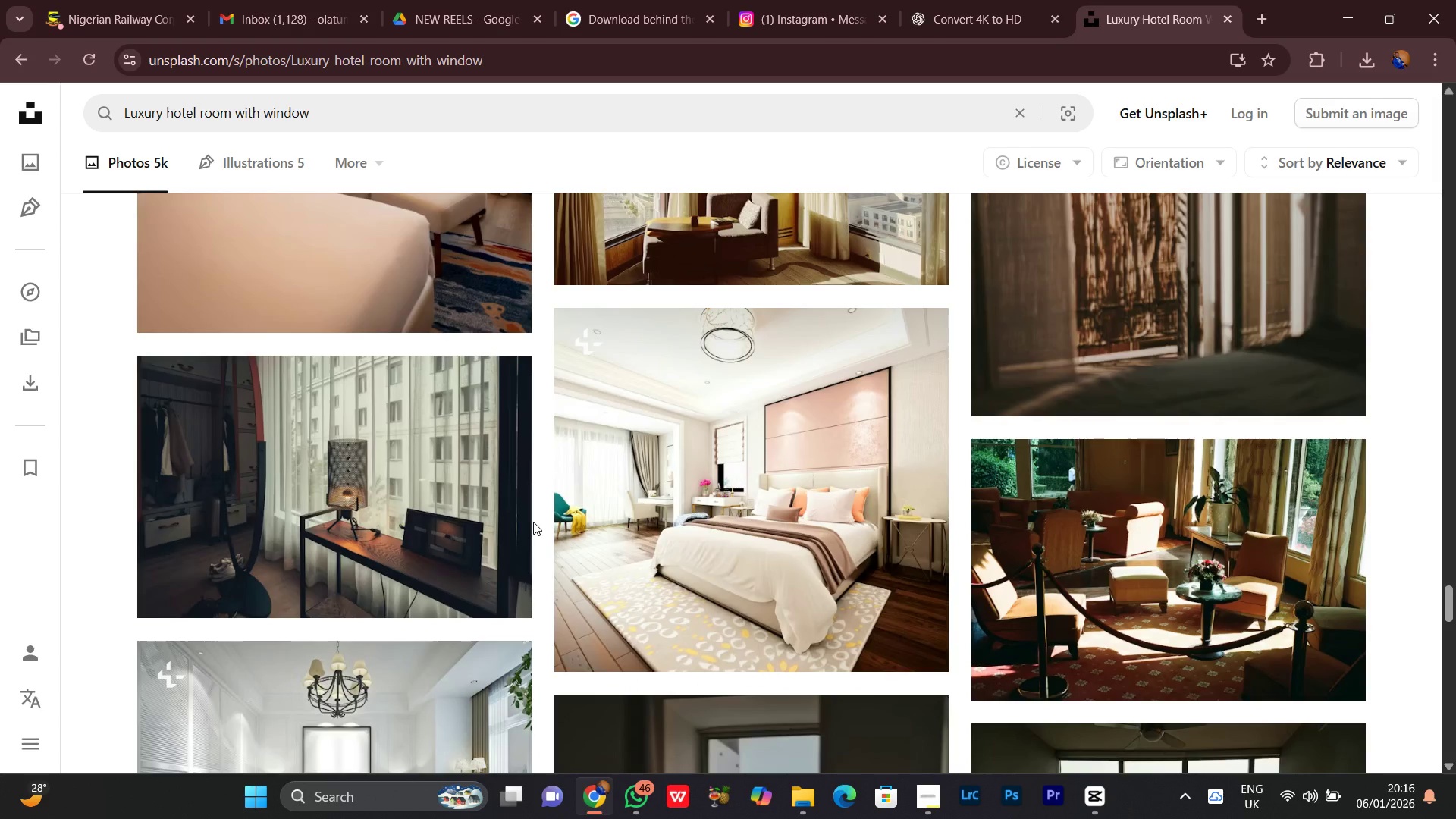 
scroll: coordinate [620, 496], scroll_direction: down, amount: 7.0
 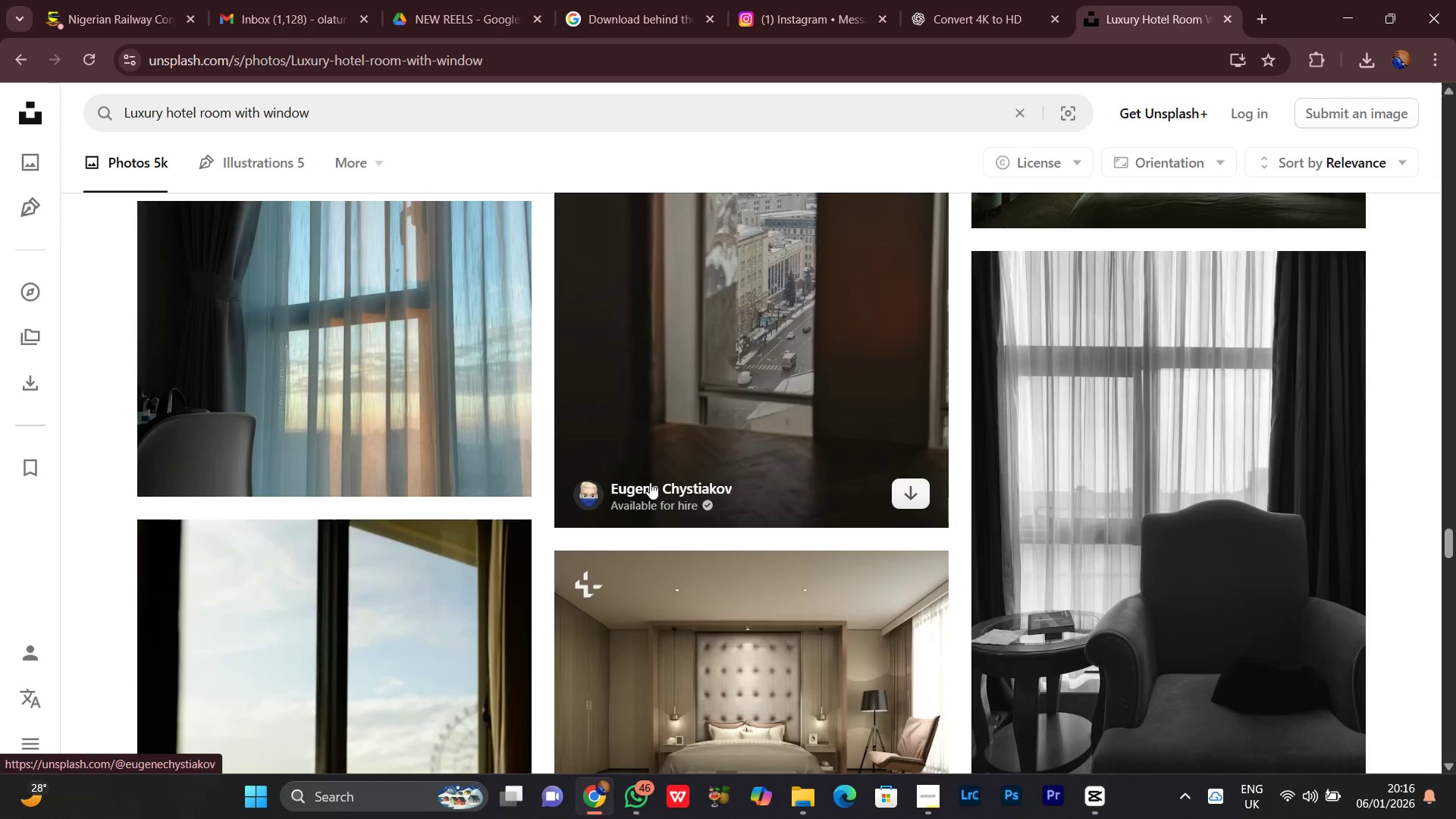 
scroll: coordinate [682, 470], scroll_direction: down, amount: 4.0
 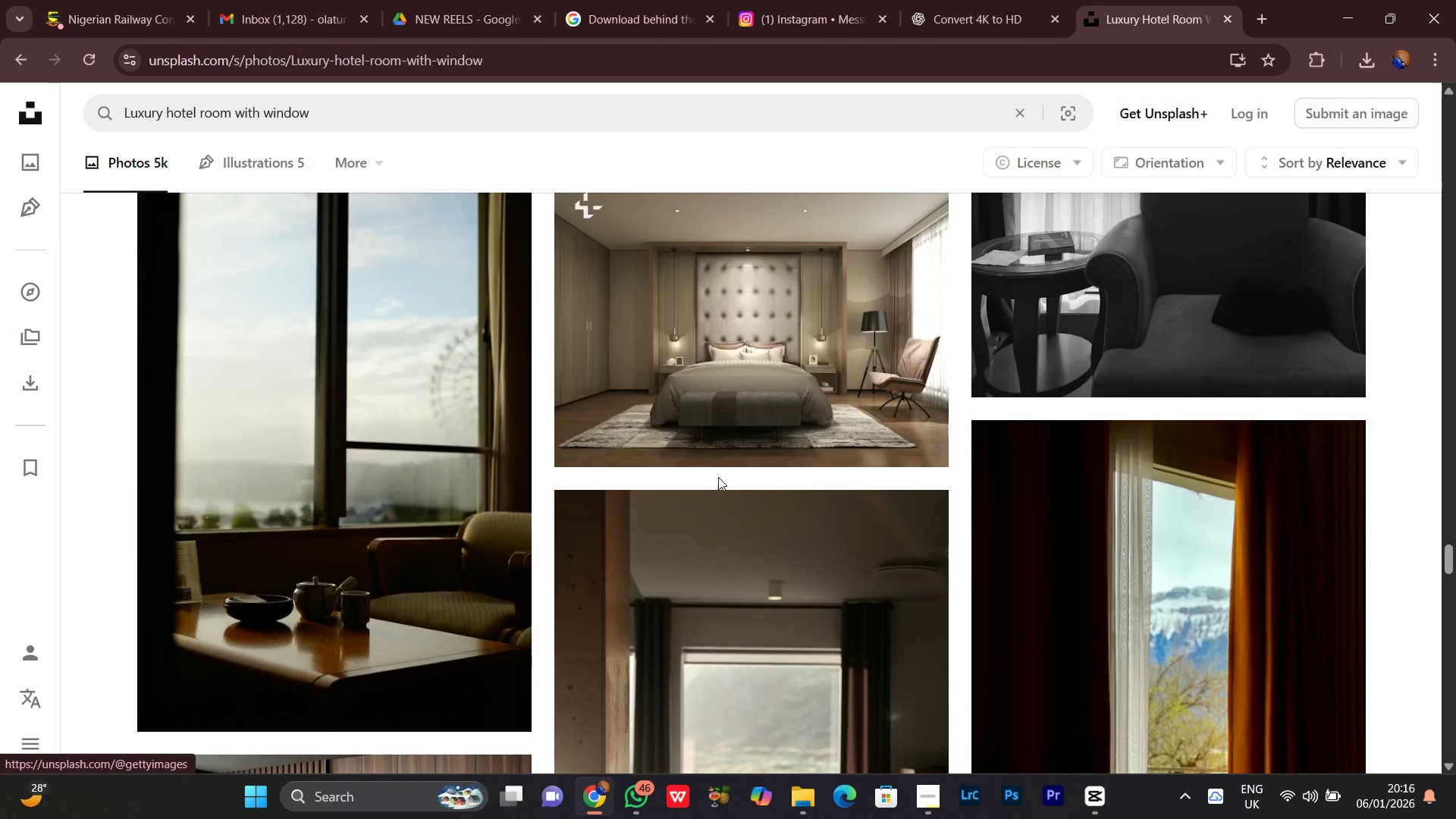 
scroll: coordinate [720, 477], scroll_direction: up, amount: 2.0
 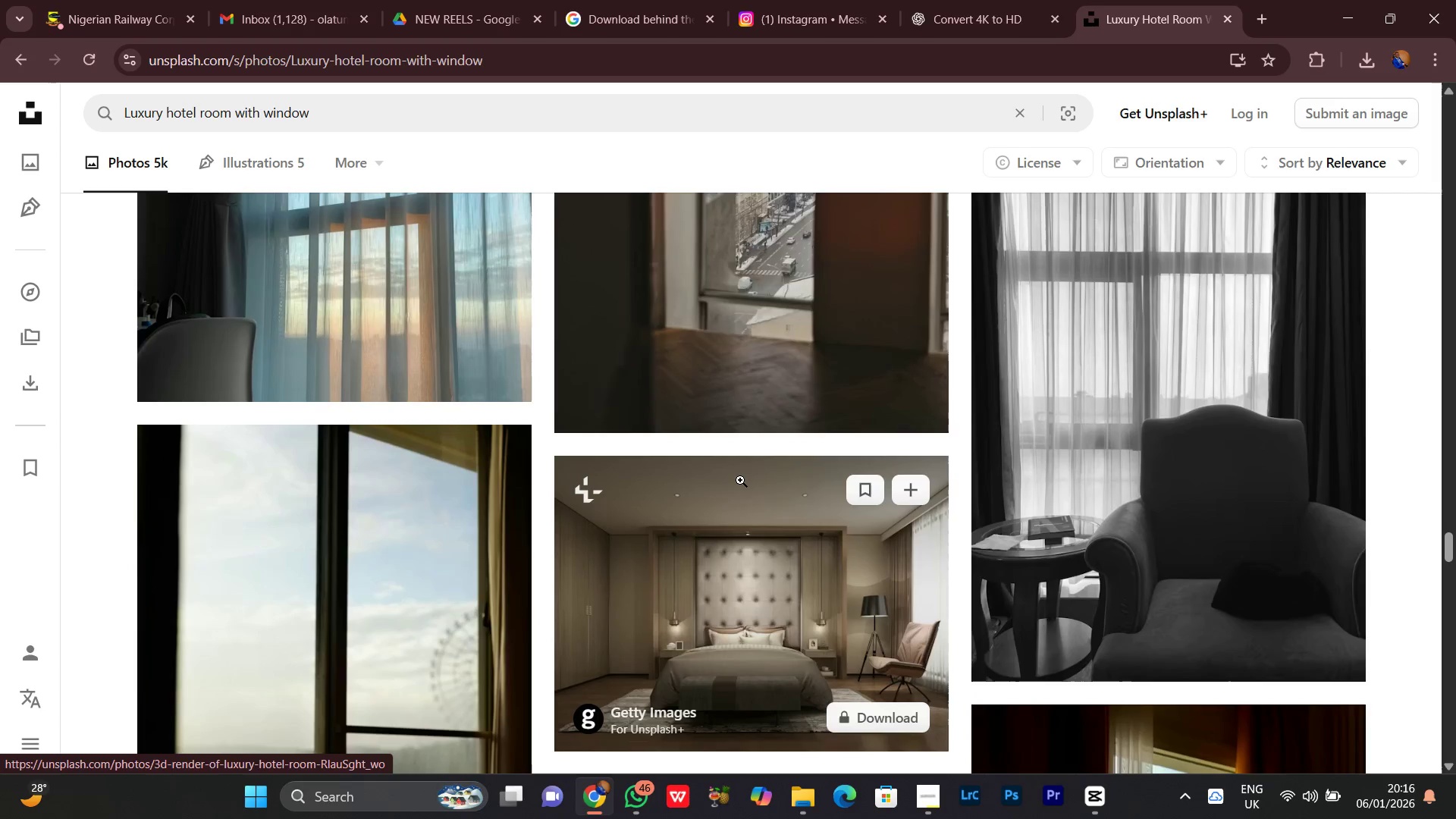 
scroll: coordinate [762, 472], scroll_direction: down, amount: 8.0
 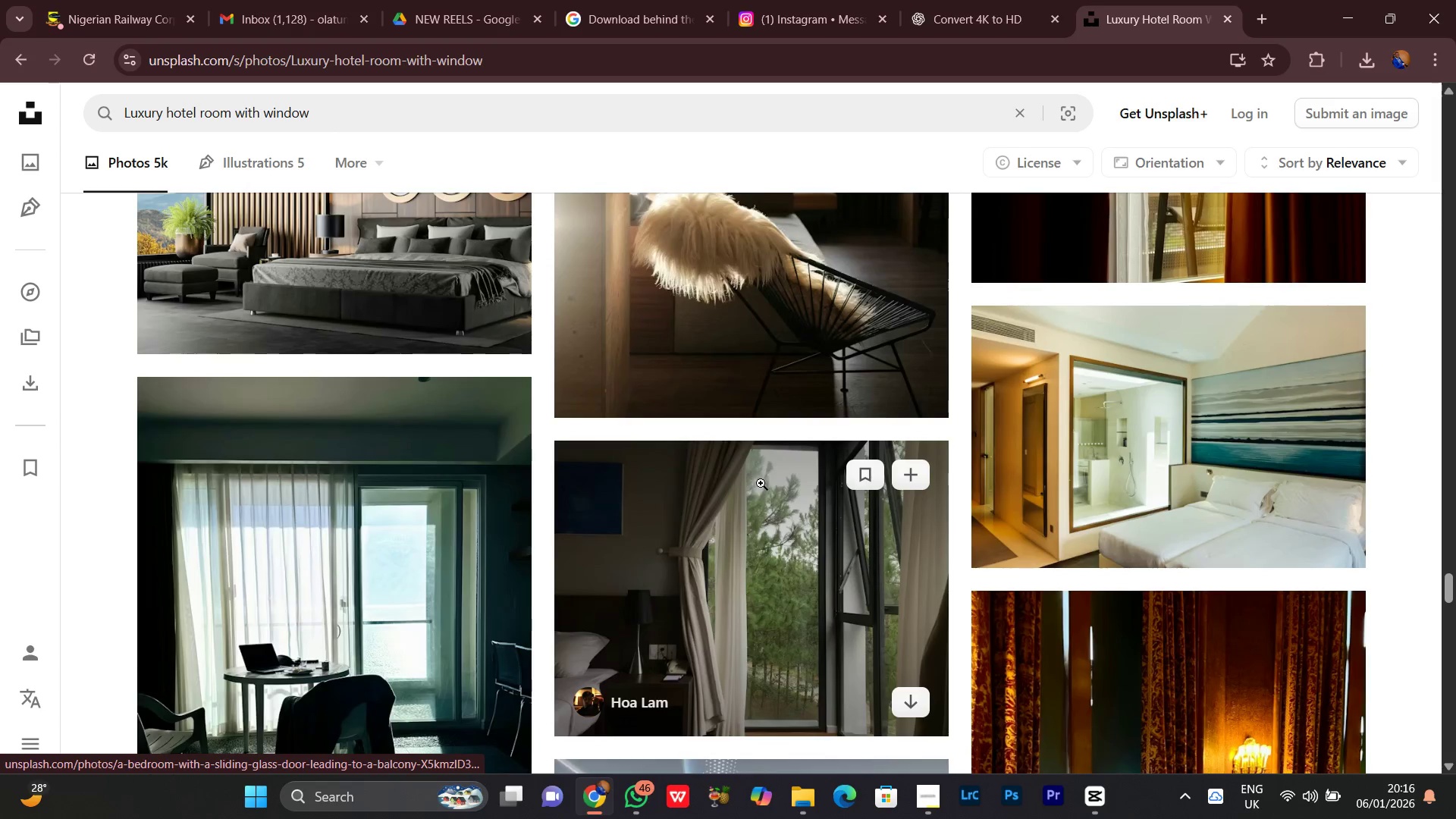 
scroll: coordinate [697, 522], scroll_direction: down, amount: 10.0
 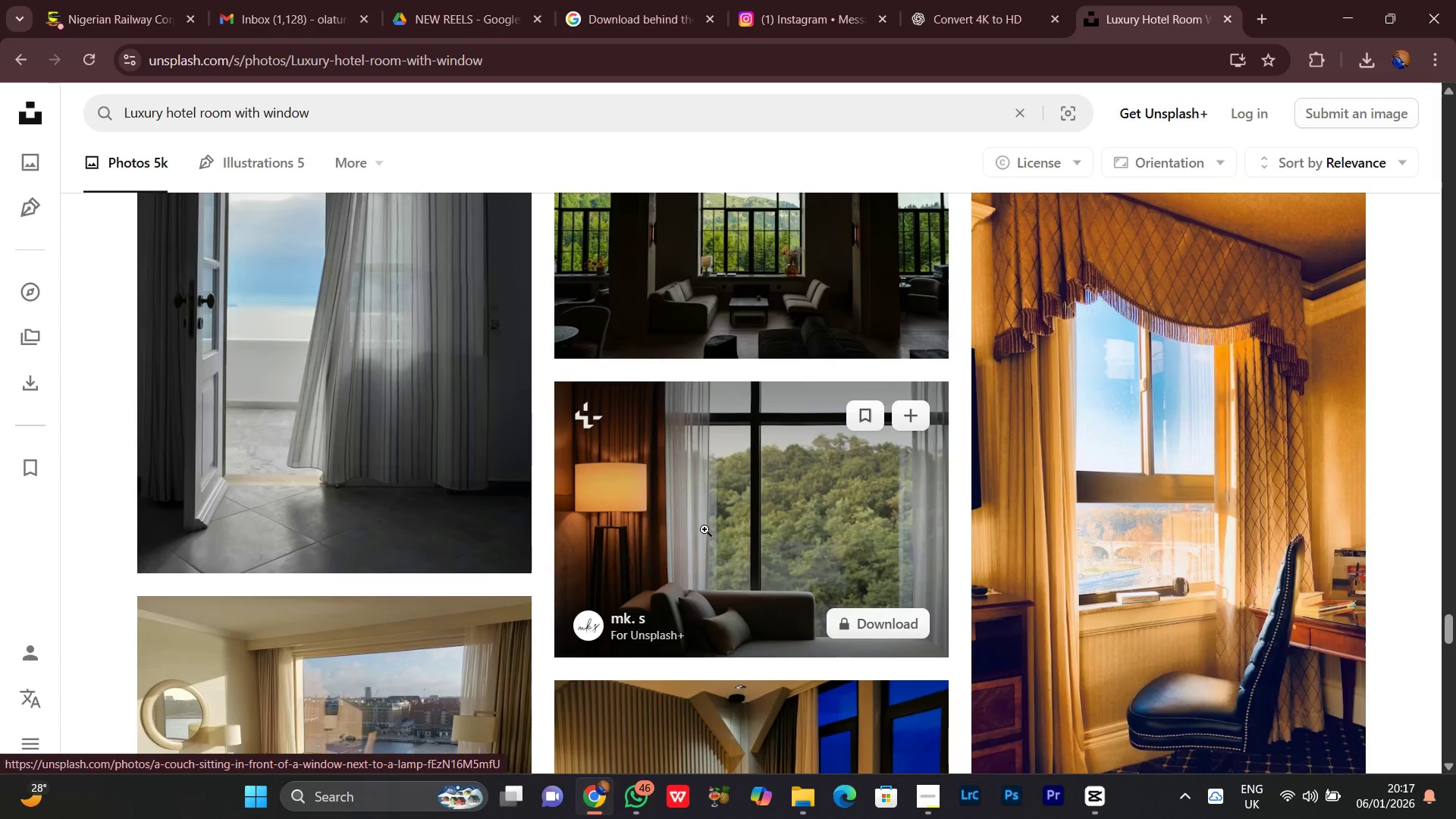 
scroll: coordinate [714, 541], scroll_direction: up, amount: 2.0
 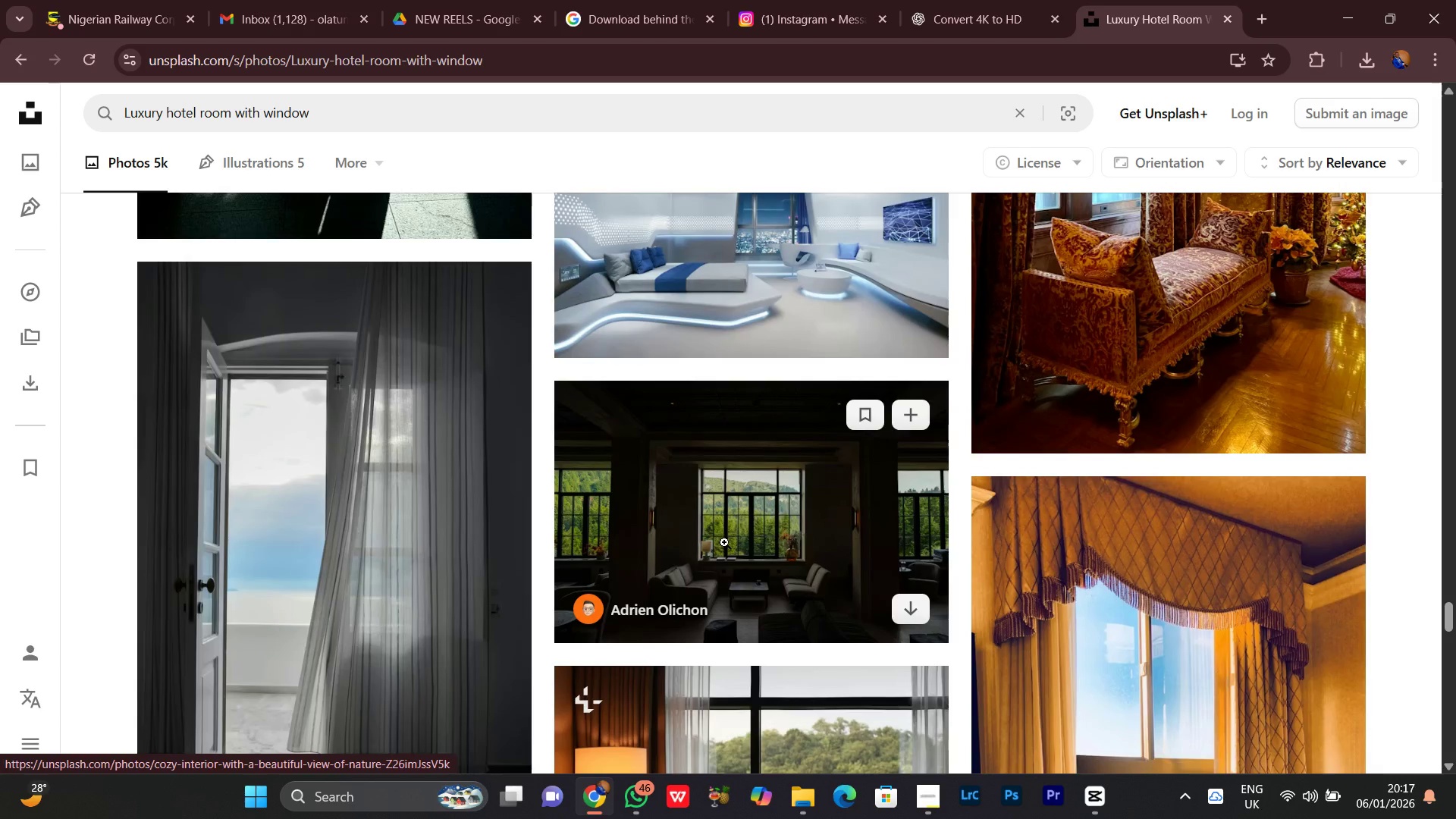 
scroll: coordinate [763, 613], scroll_direction: down, amount: 6.0
 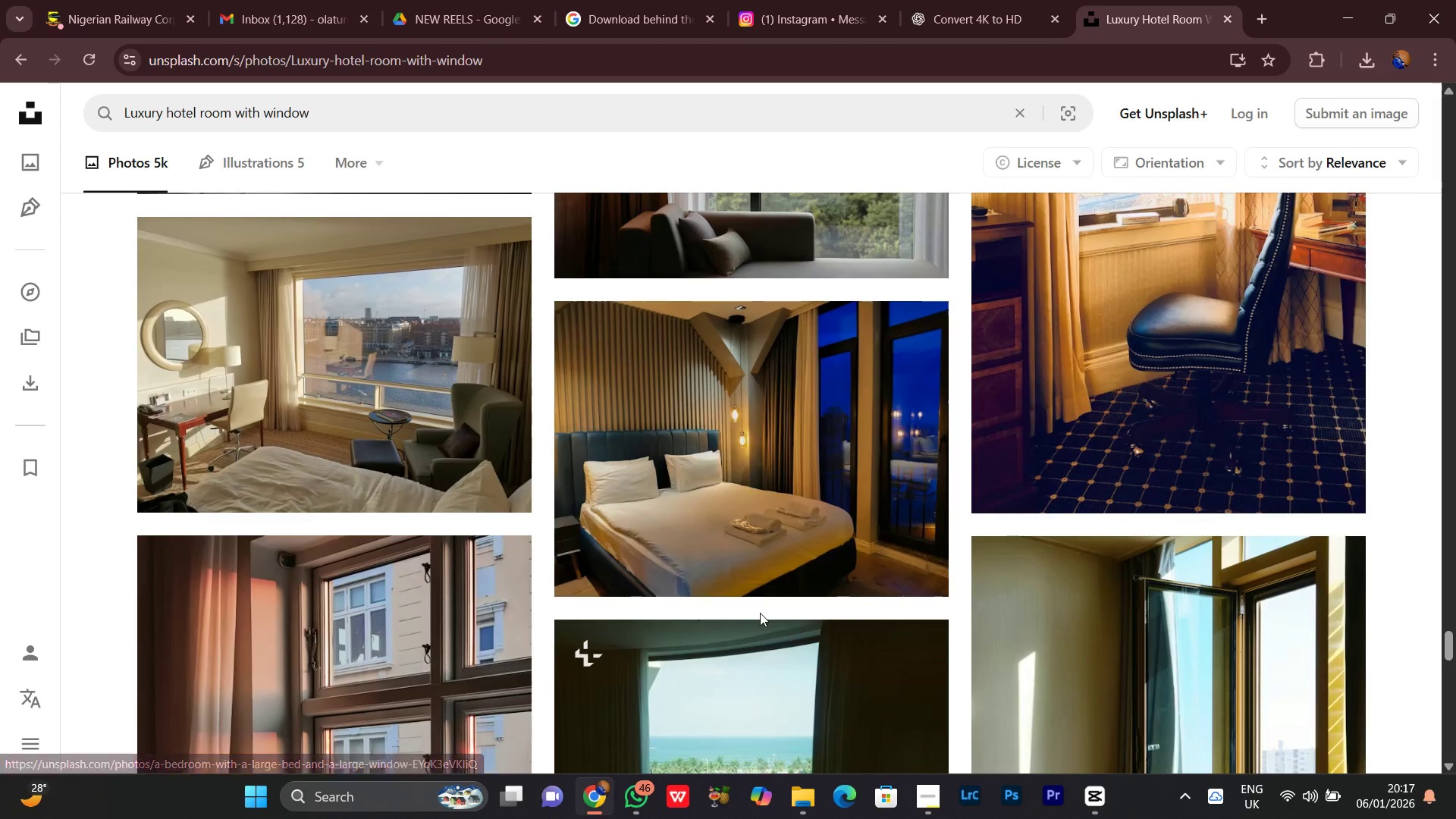 
scroll: coordinate [759, 613], scroll_direction: down, amount: 1.0
 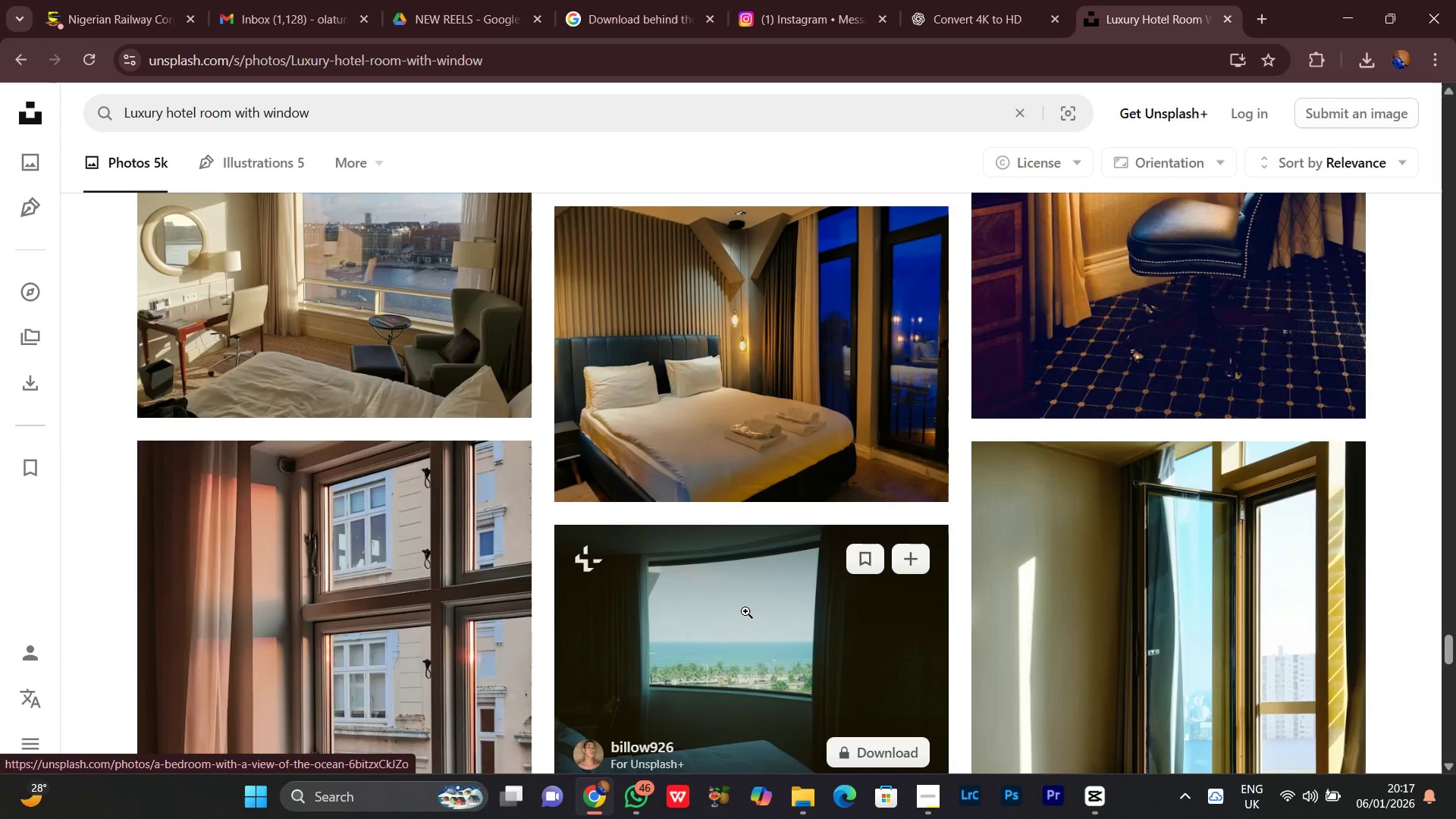 
scroll: coordinate [745, 611], scroll_direction: up, amount: 1.0
 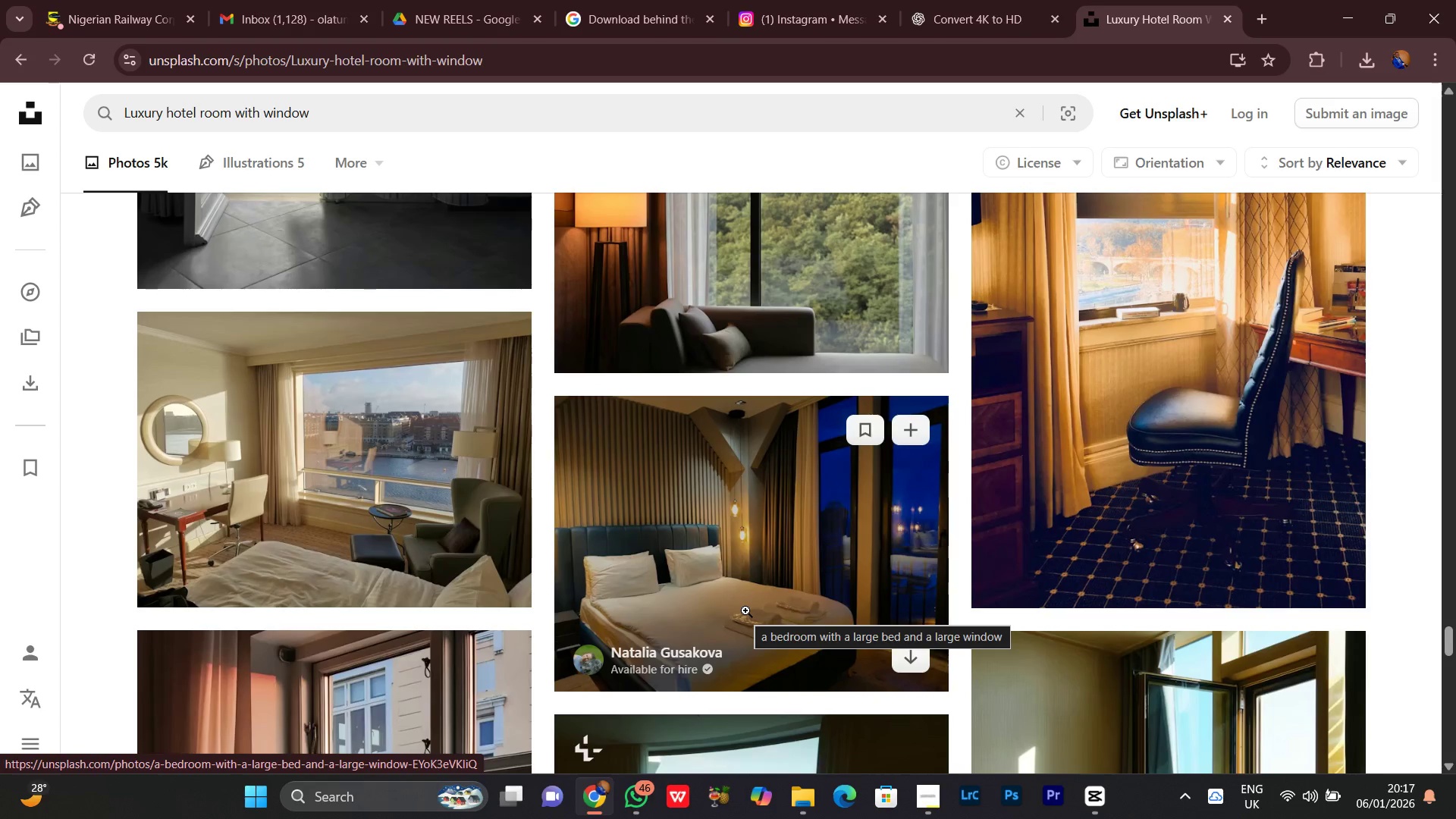 
scroll: coordinate [738, 606], scroll_direction: down, amount: 3.0
 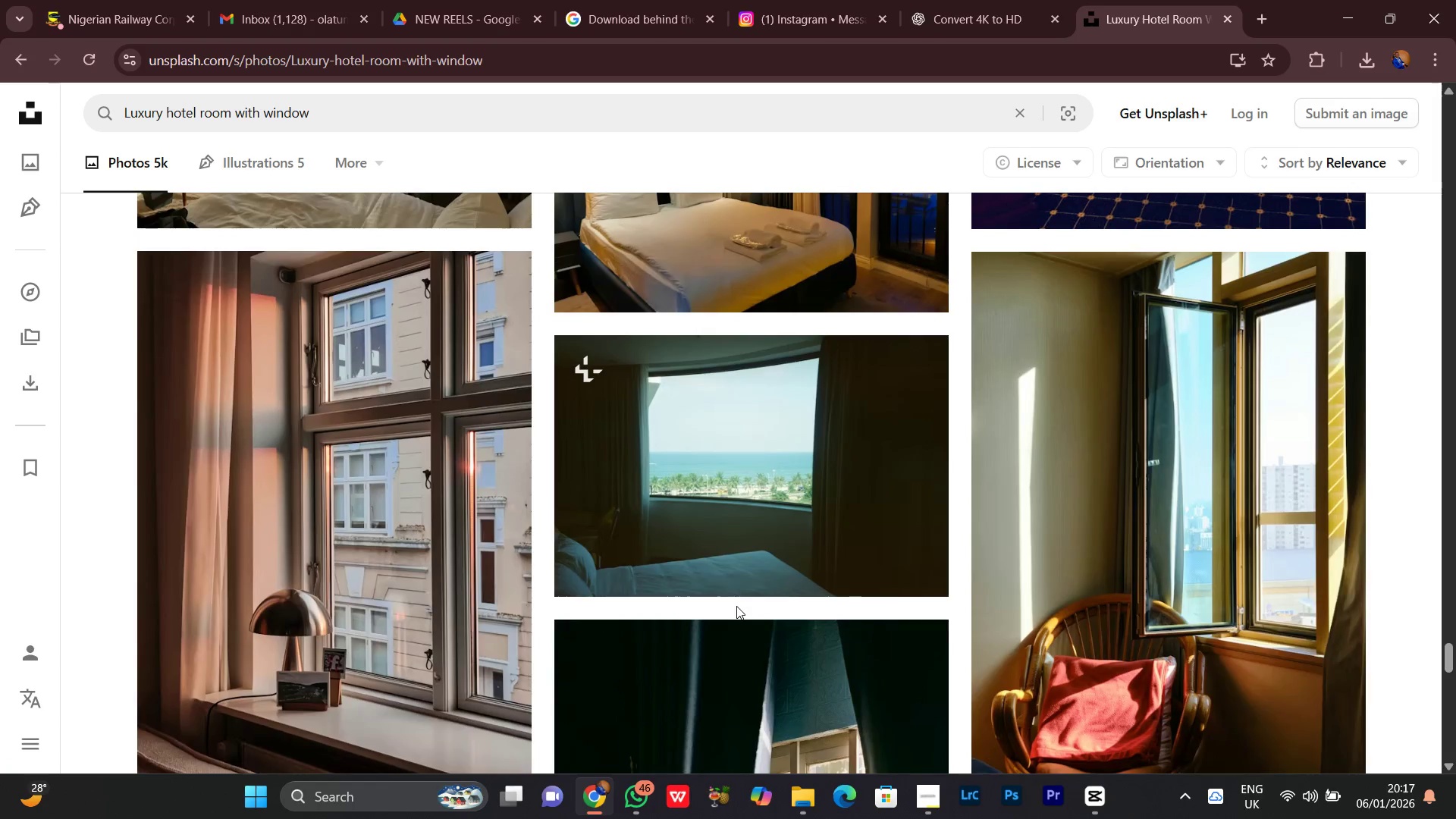 
scroll: coordinate [734, 606], scroll_direction: up, amount: 7.0
 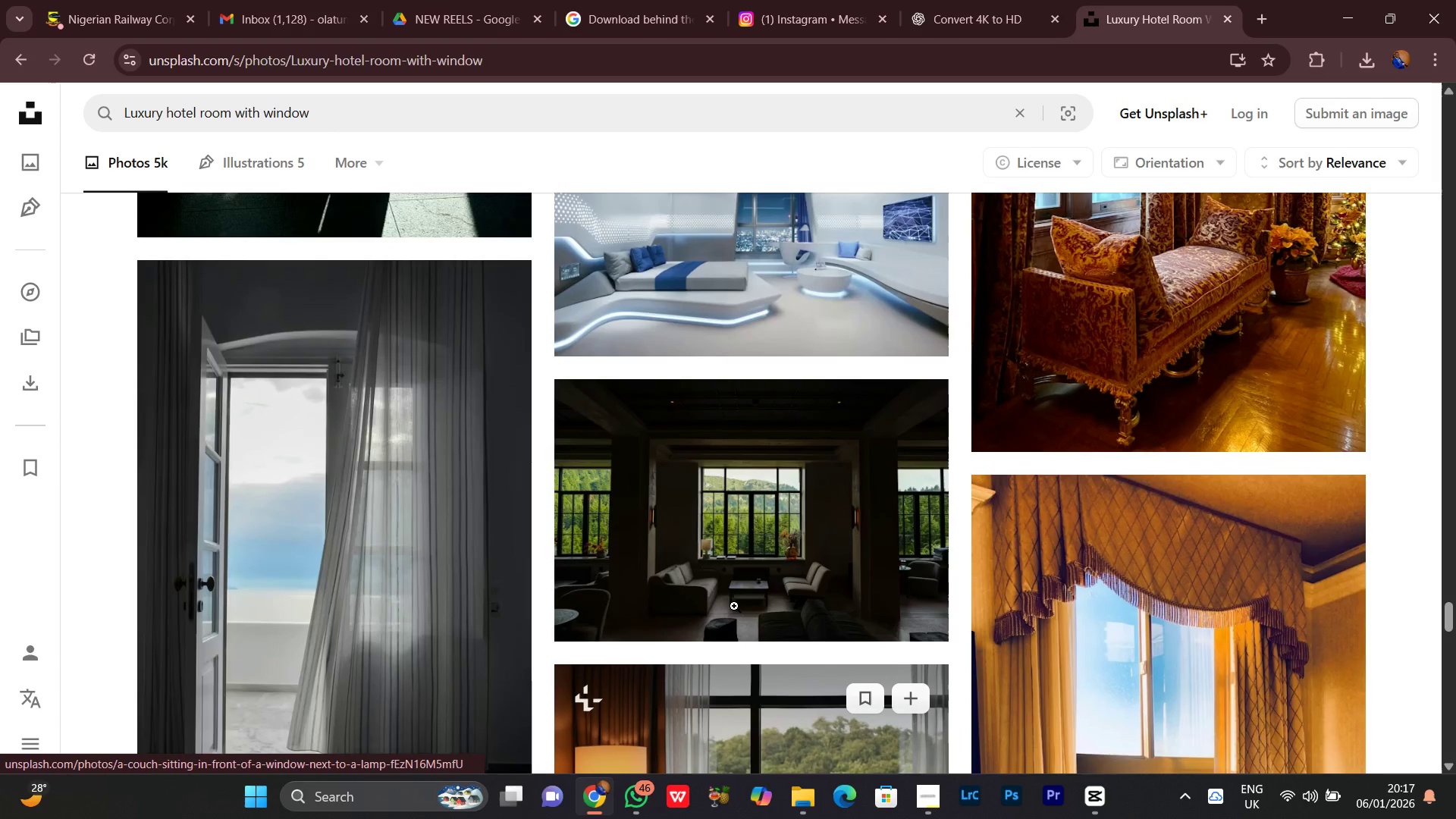 
scroll: coordinate [706, 582], scroll_direction: down, amount: 10.0
 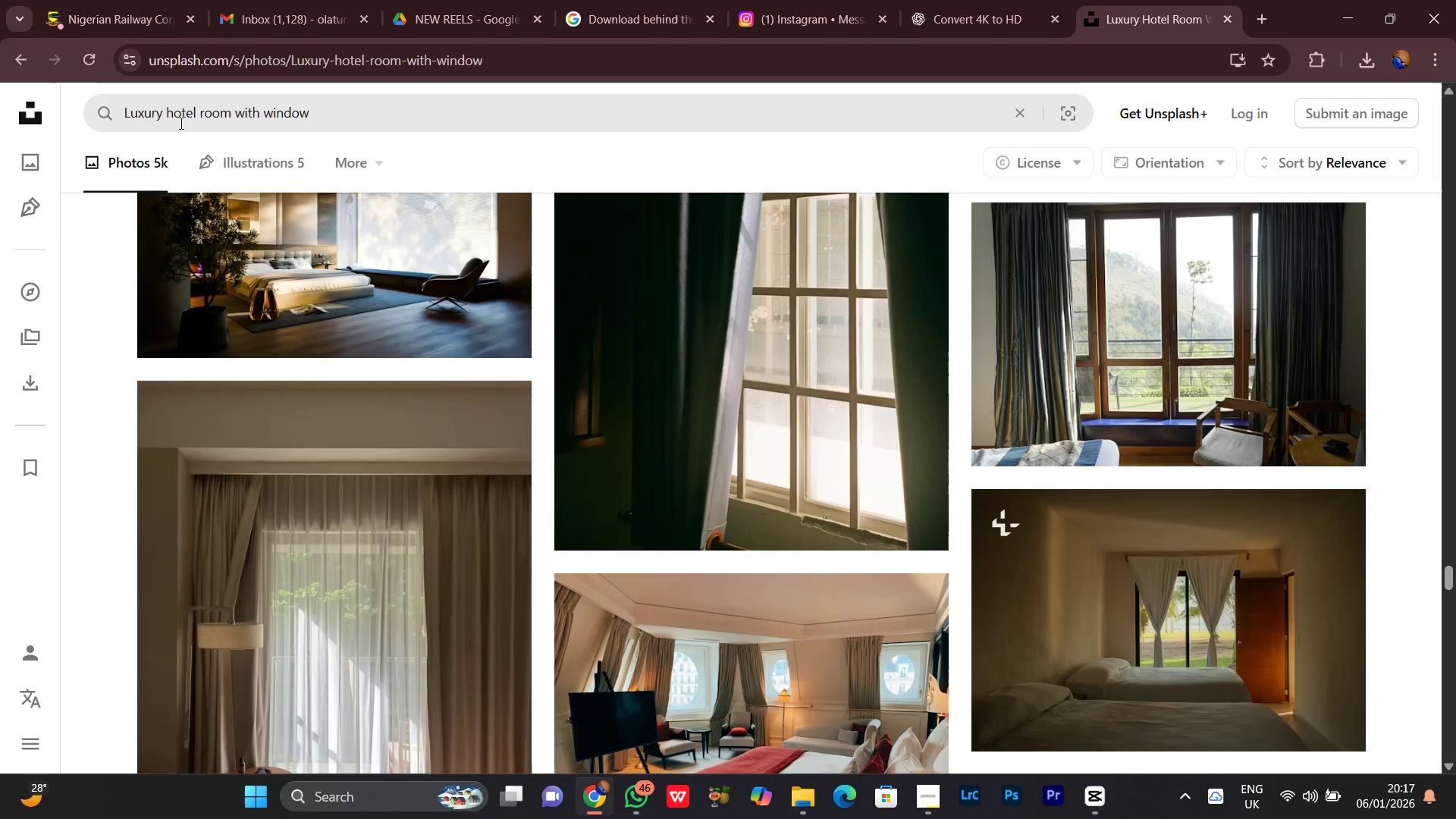 
left_click([259, 115])
 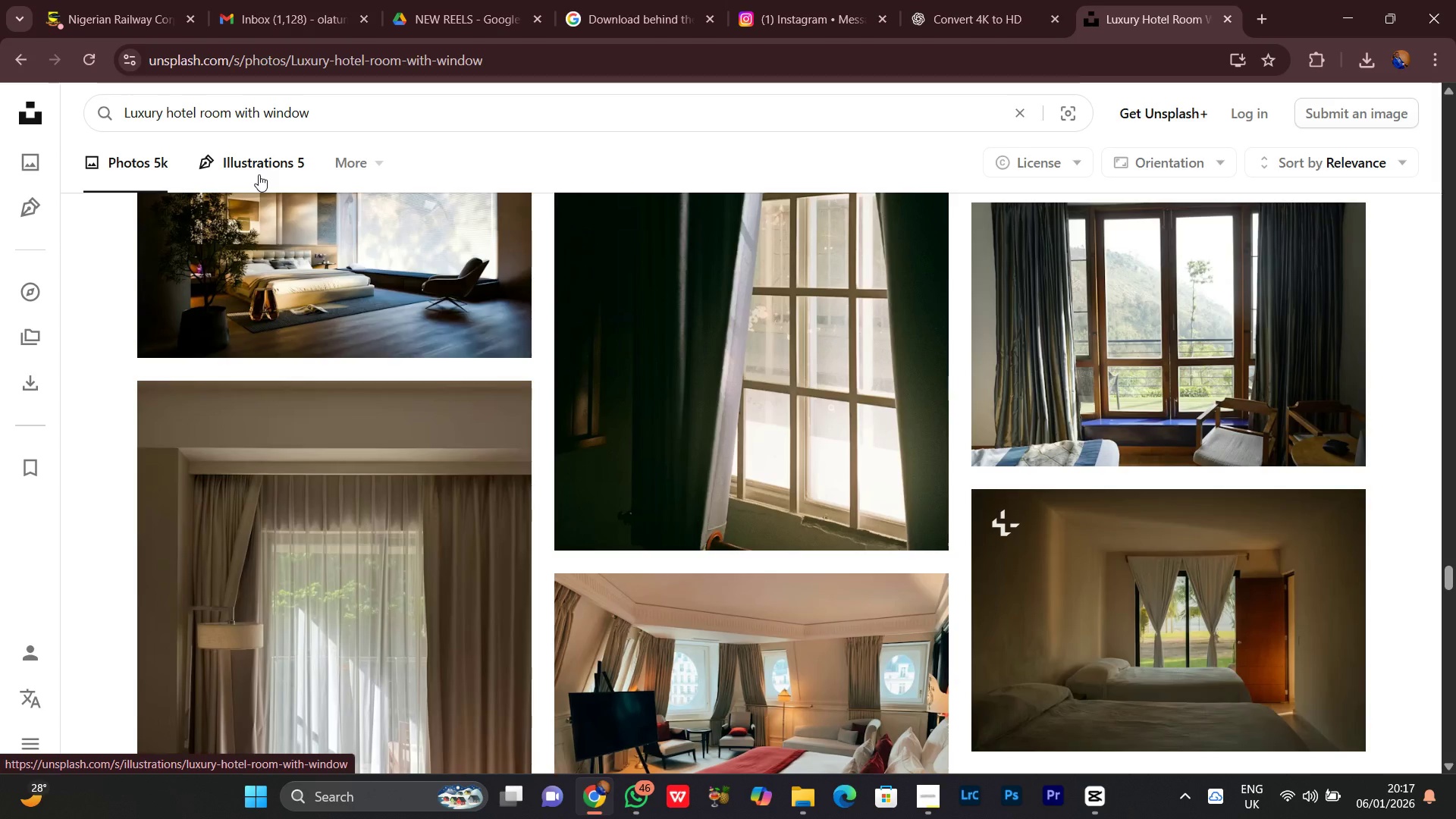 
type( an open )
 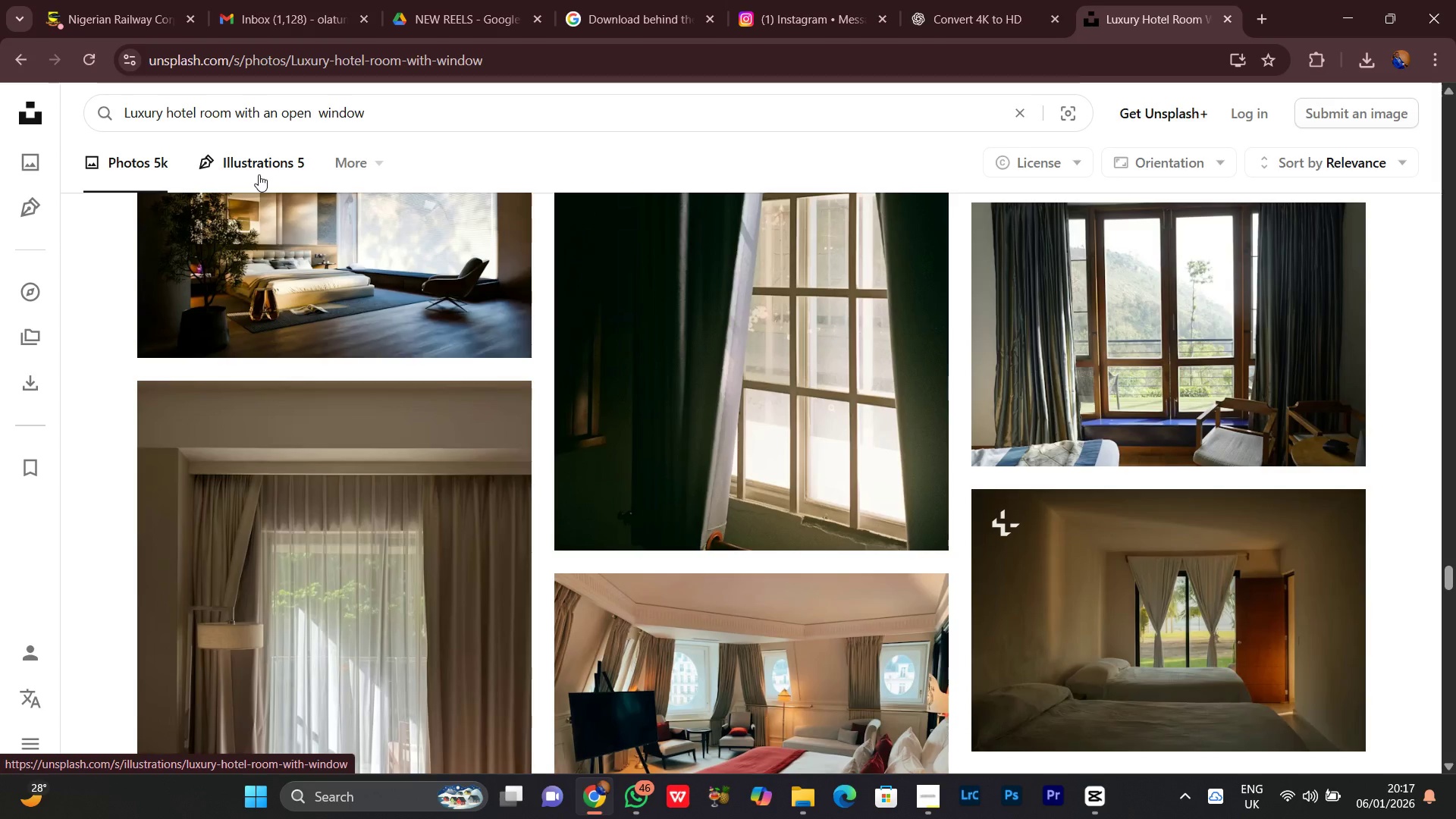 
key(Backspace)
 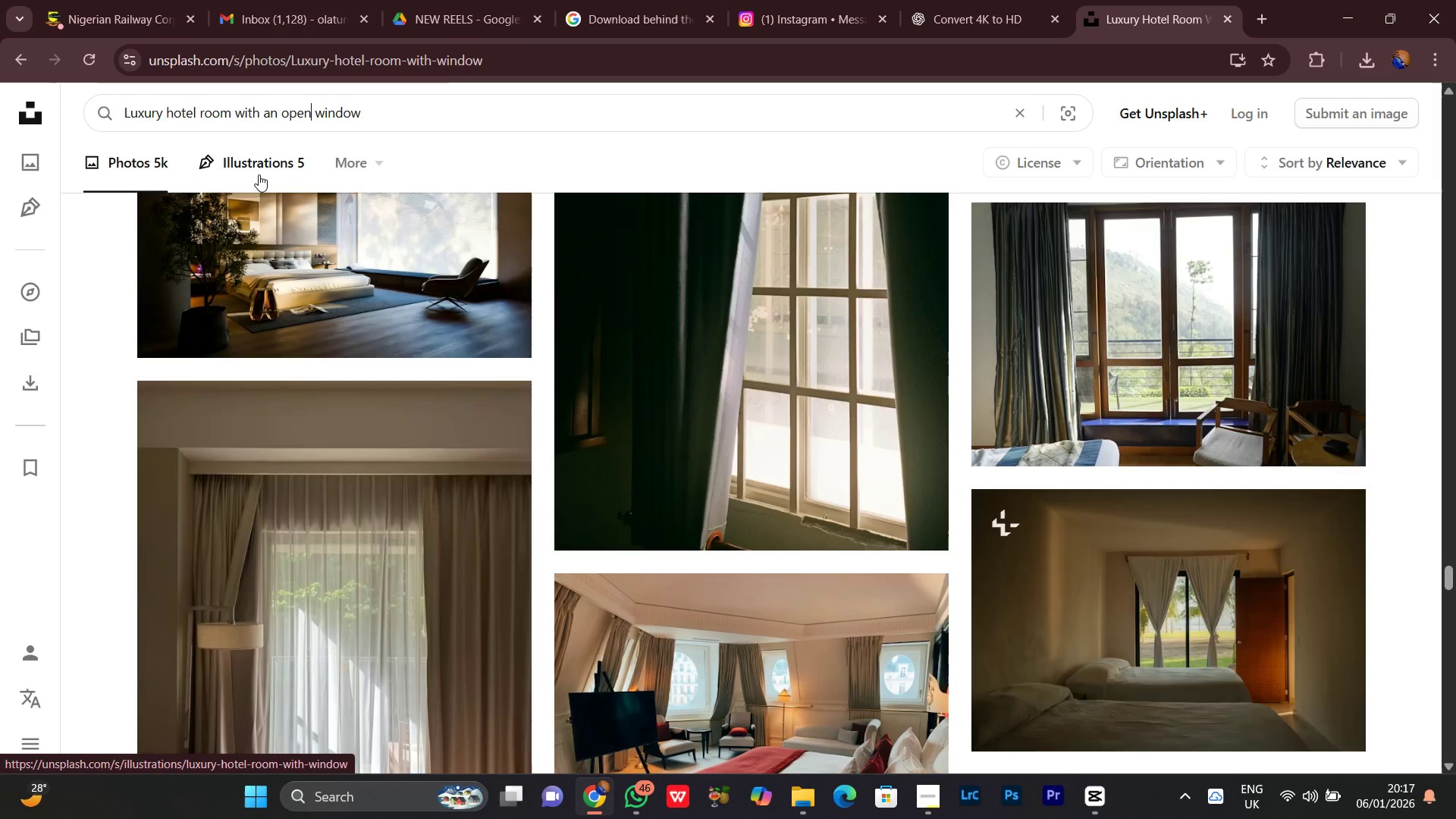 
key(Enter)
 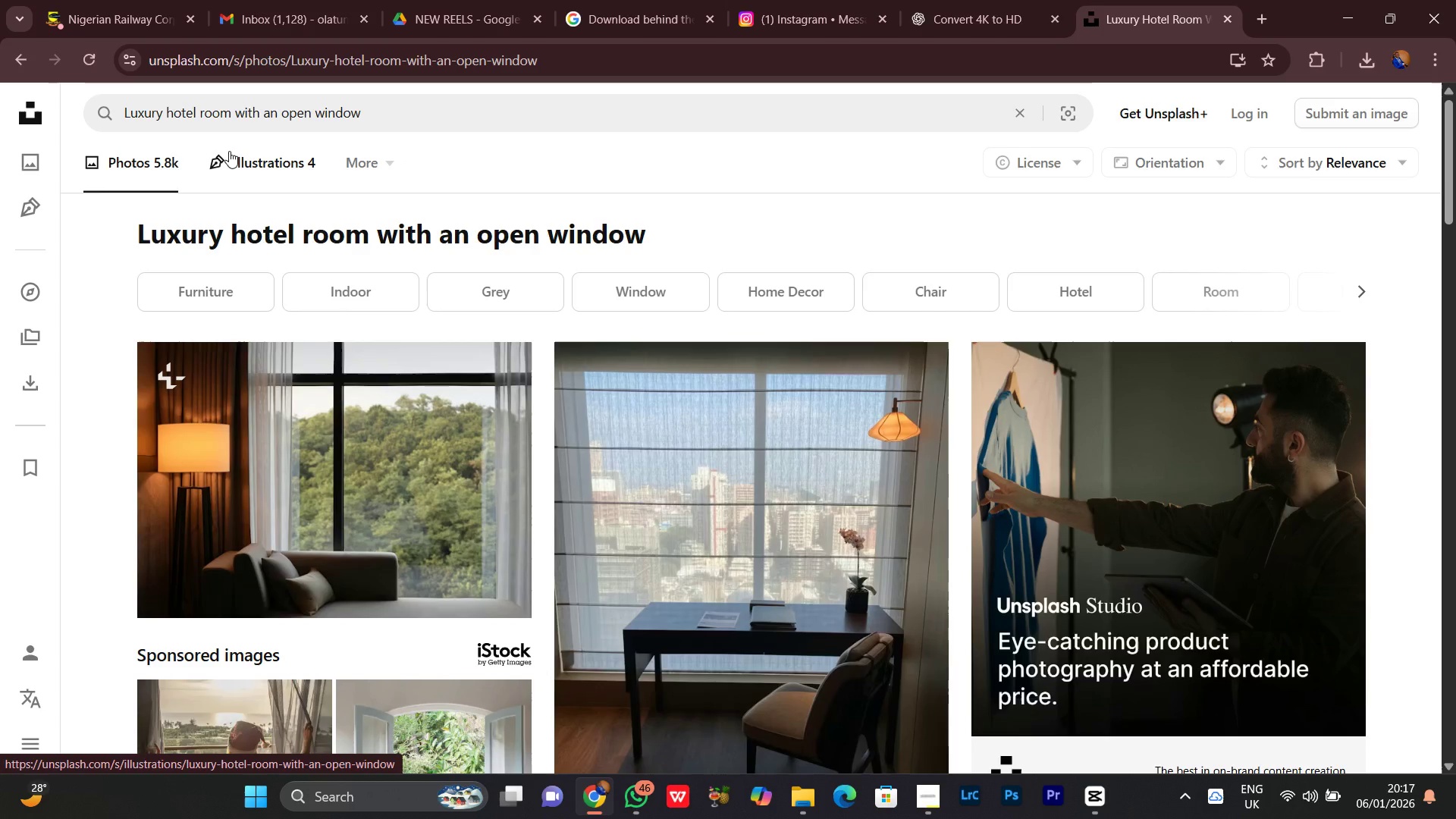 
wait(5.41)
 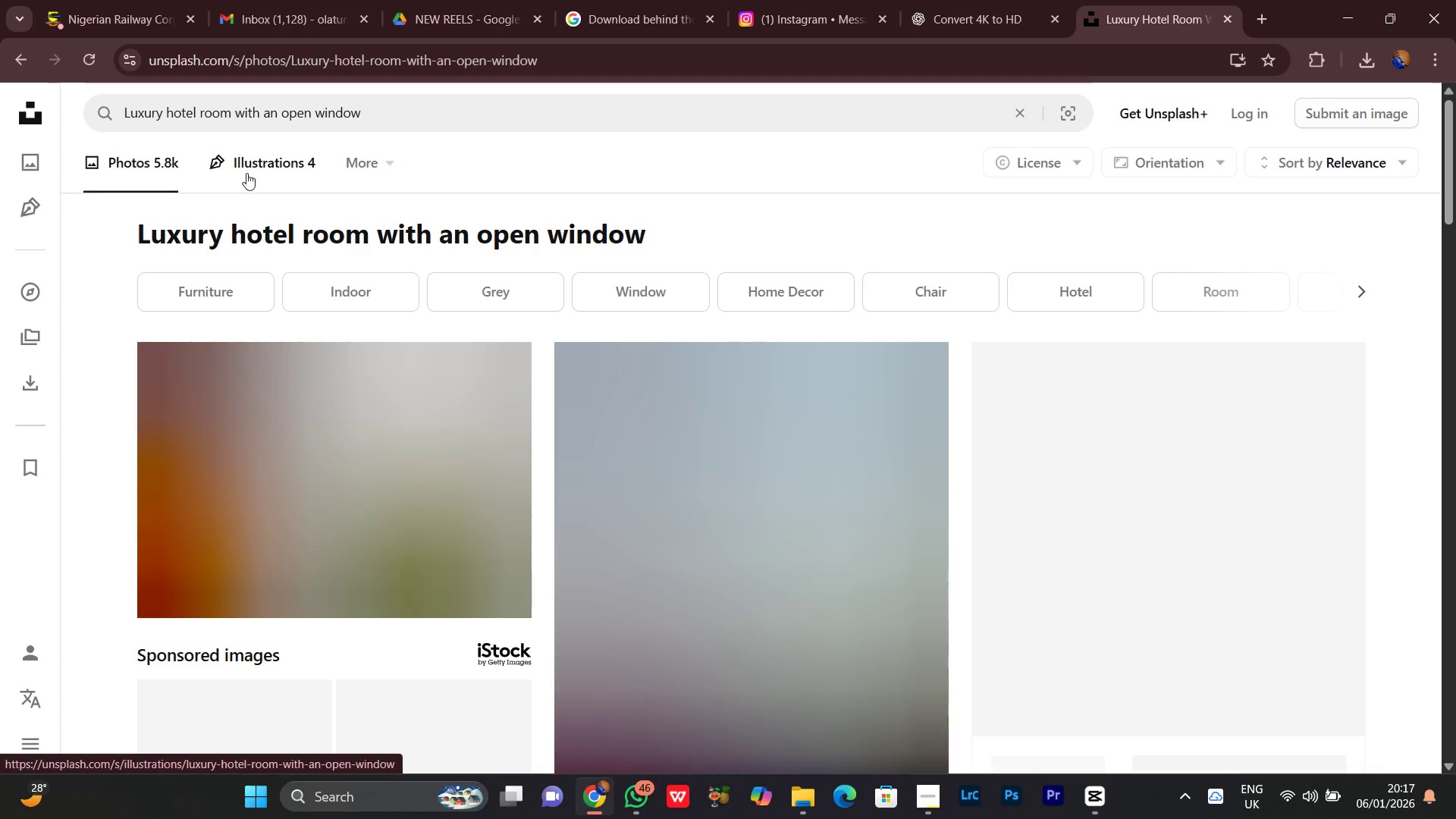 
scroll: coordinate [453, 314], scroll_direction: down, amount: 7.0
 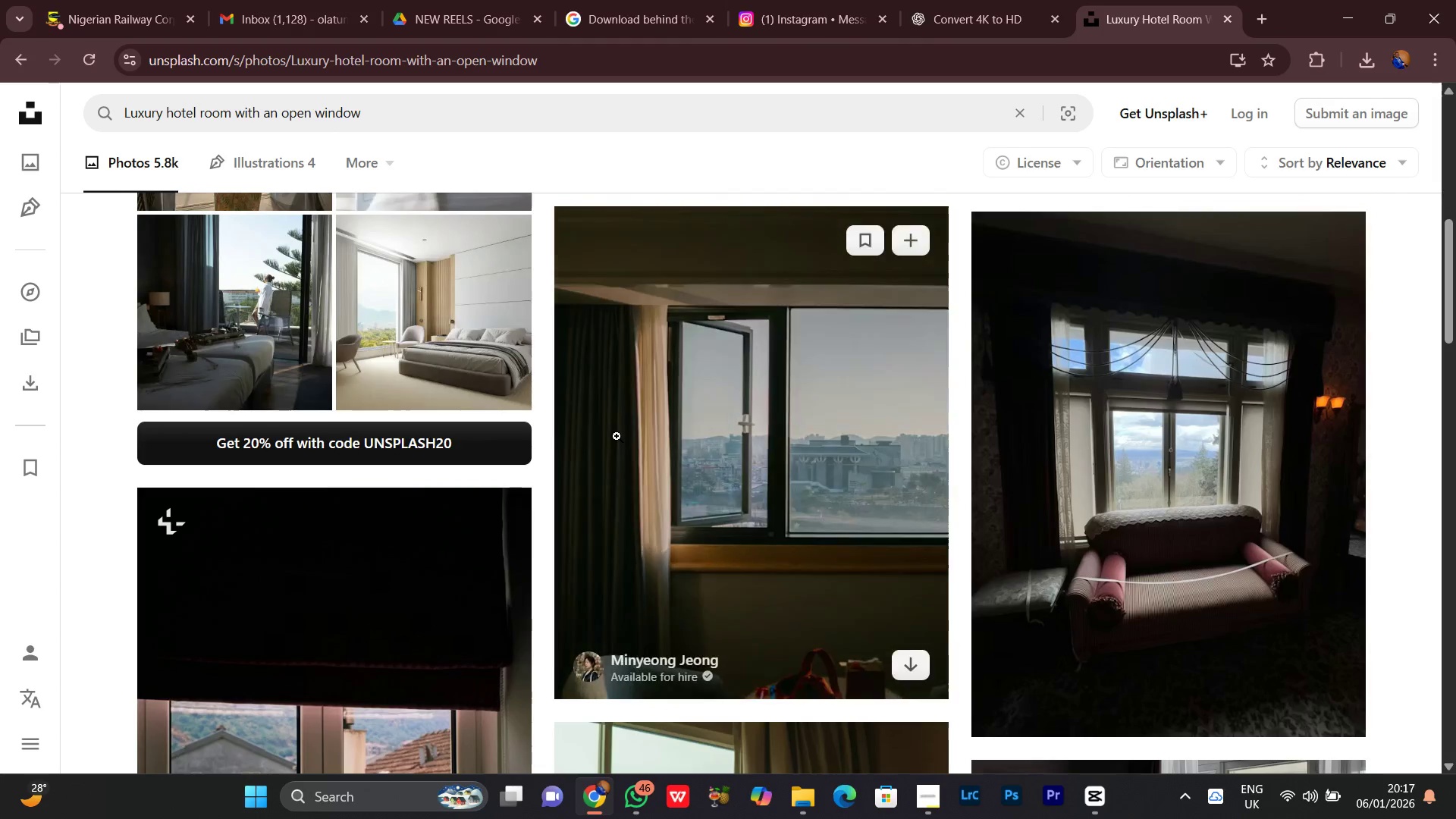 
scroll: coordinate [617, 436], scroll_direction: up, amount: 2.0
 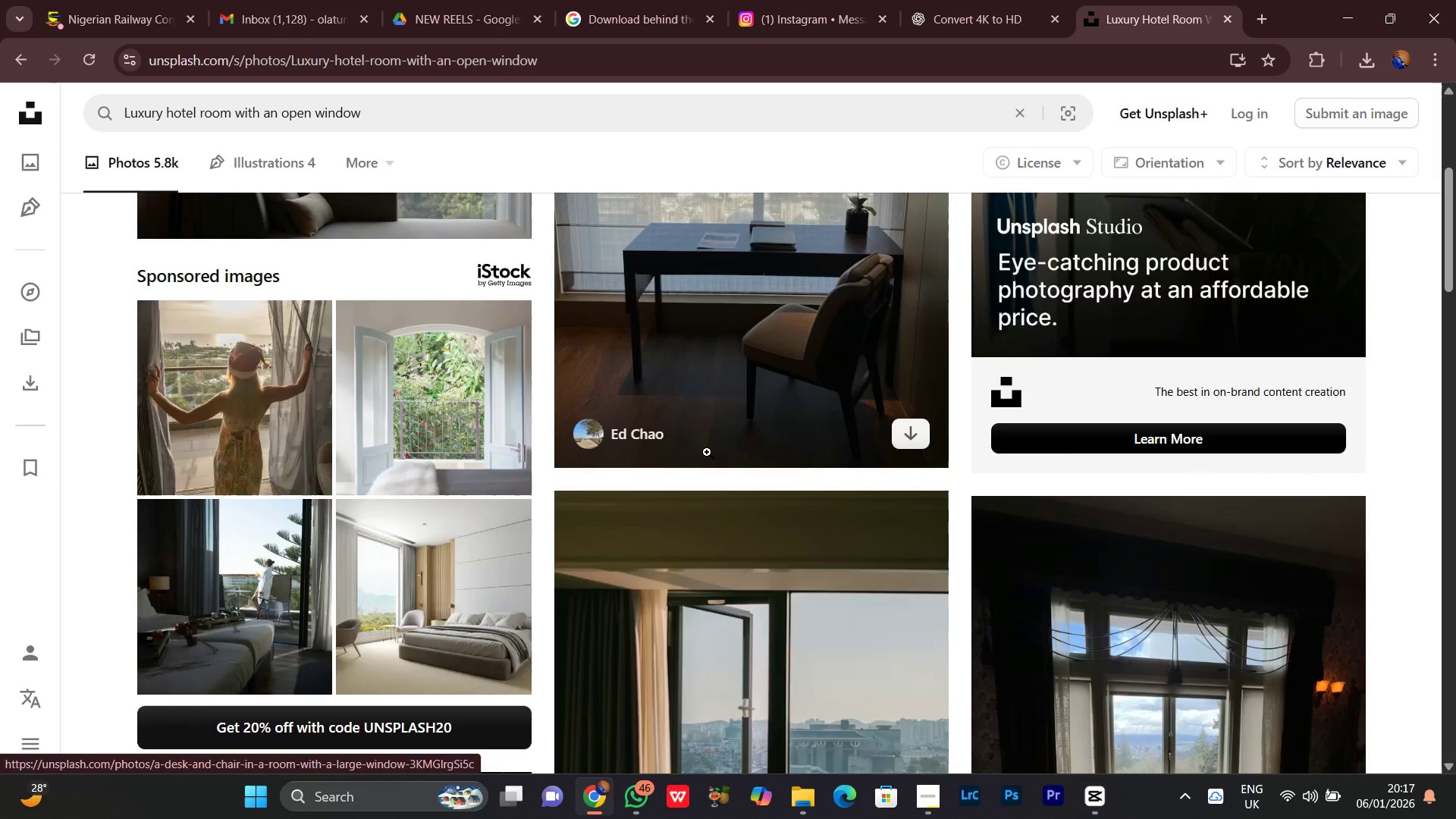 
scroll: coordinate [707, 452], scroll_direction: down, amount: 5.0
 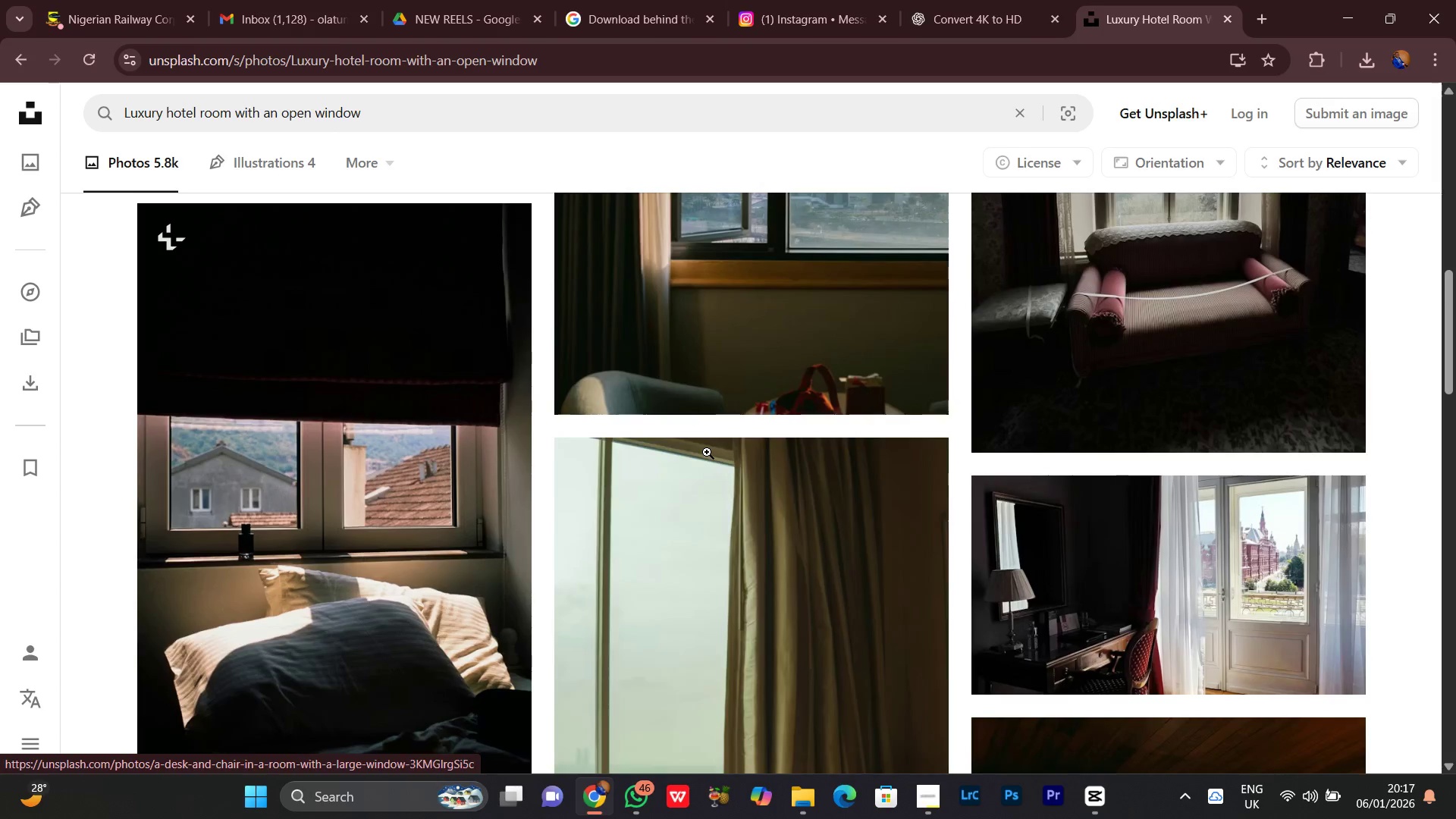 
scroll: coordinate [707, 452], scroll_direction: up, amount: 2.0
 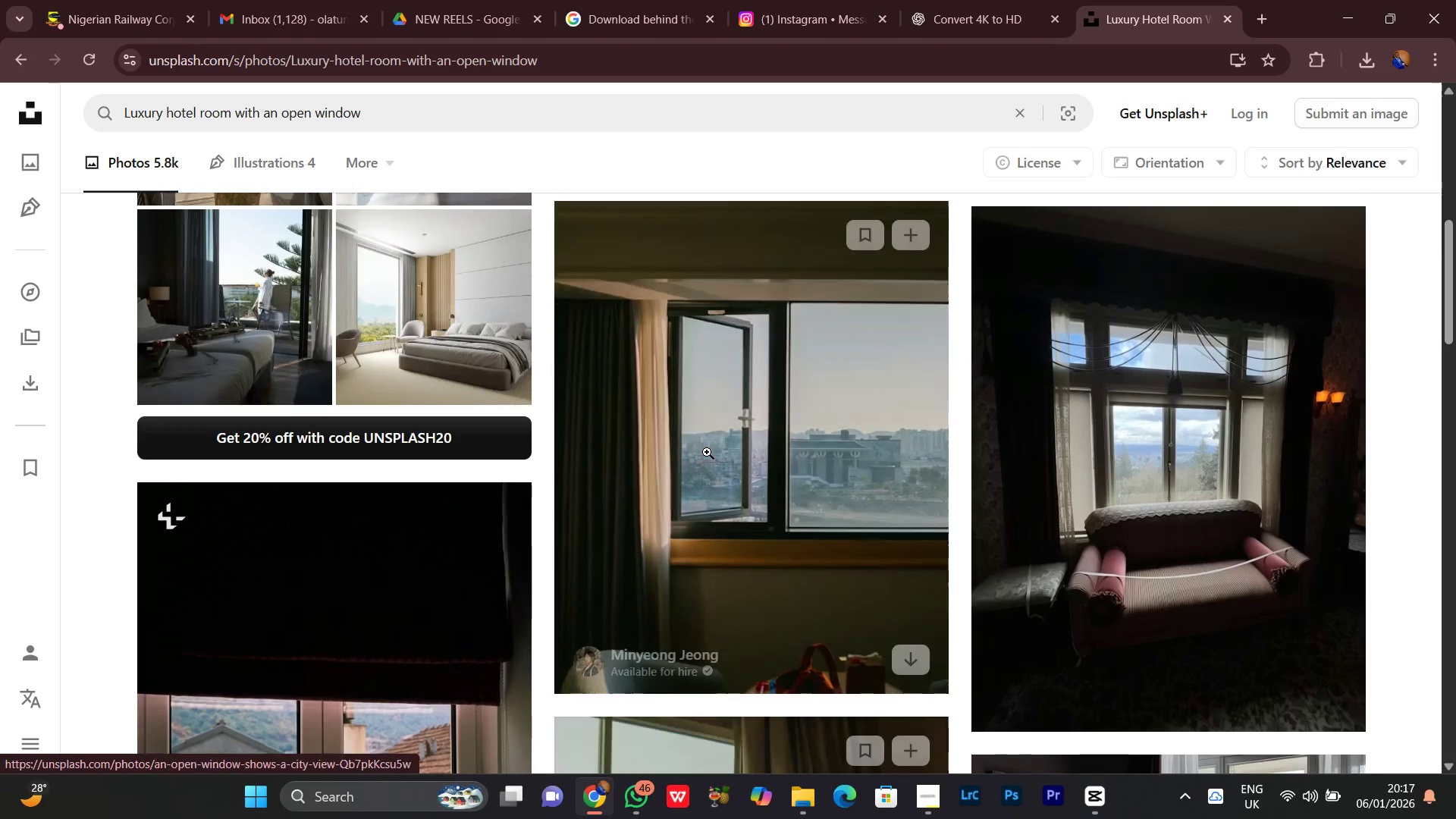 
scroll: coordinate [729, 422], scroll_direction: down, amount: 18.0
 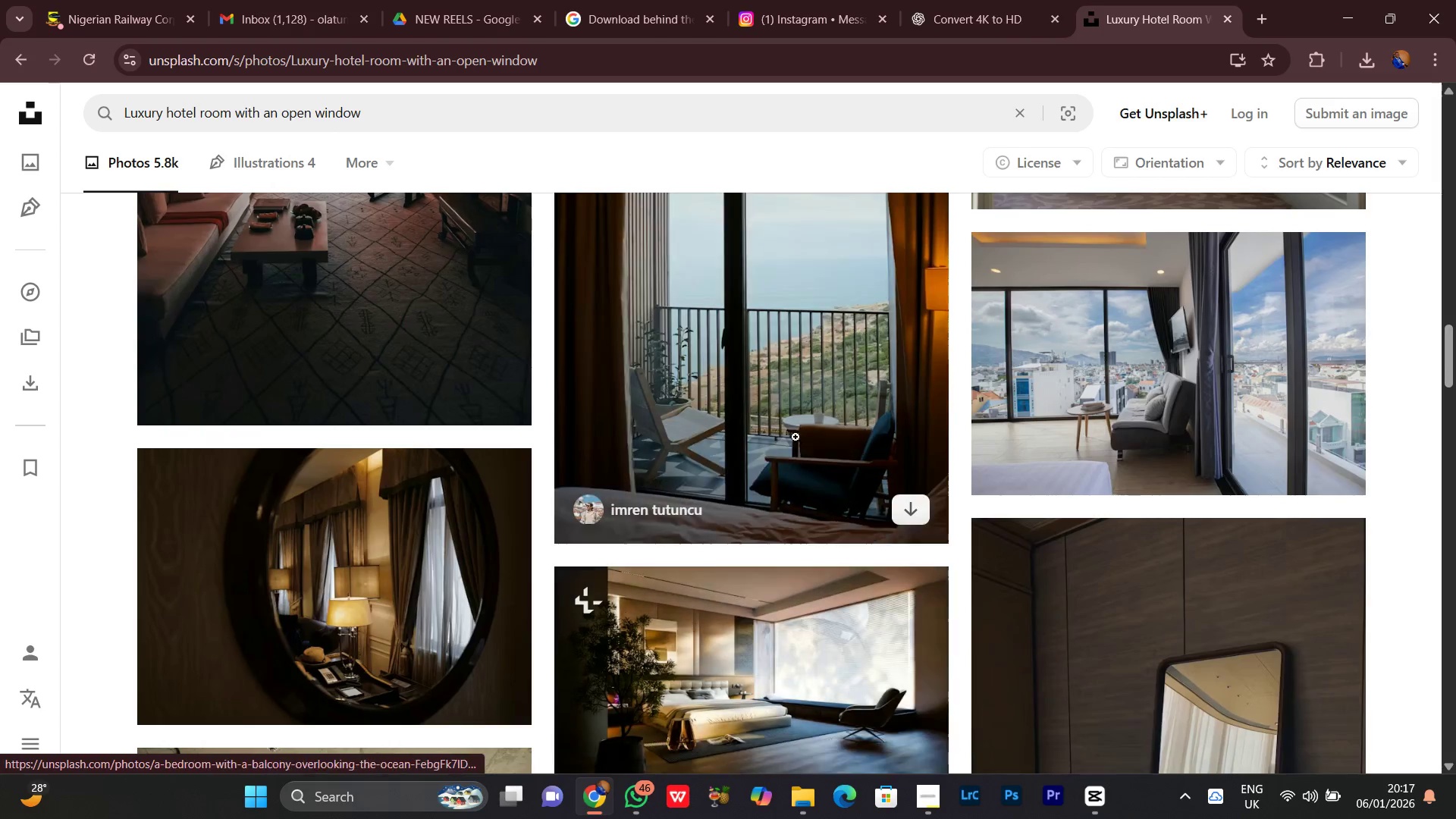 
scroll: coordinate [782, 366], scroll_direction: up, amount: 1.0
 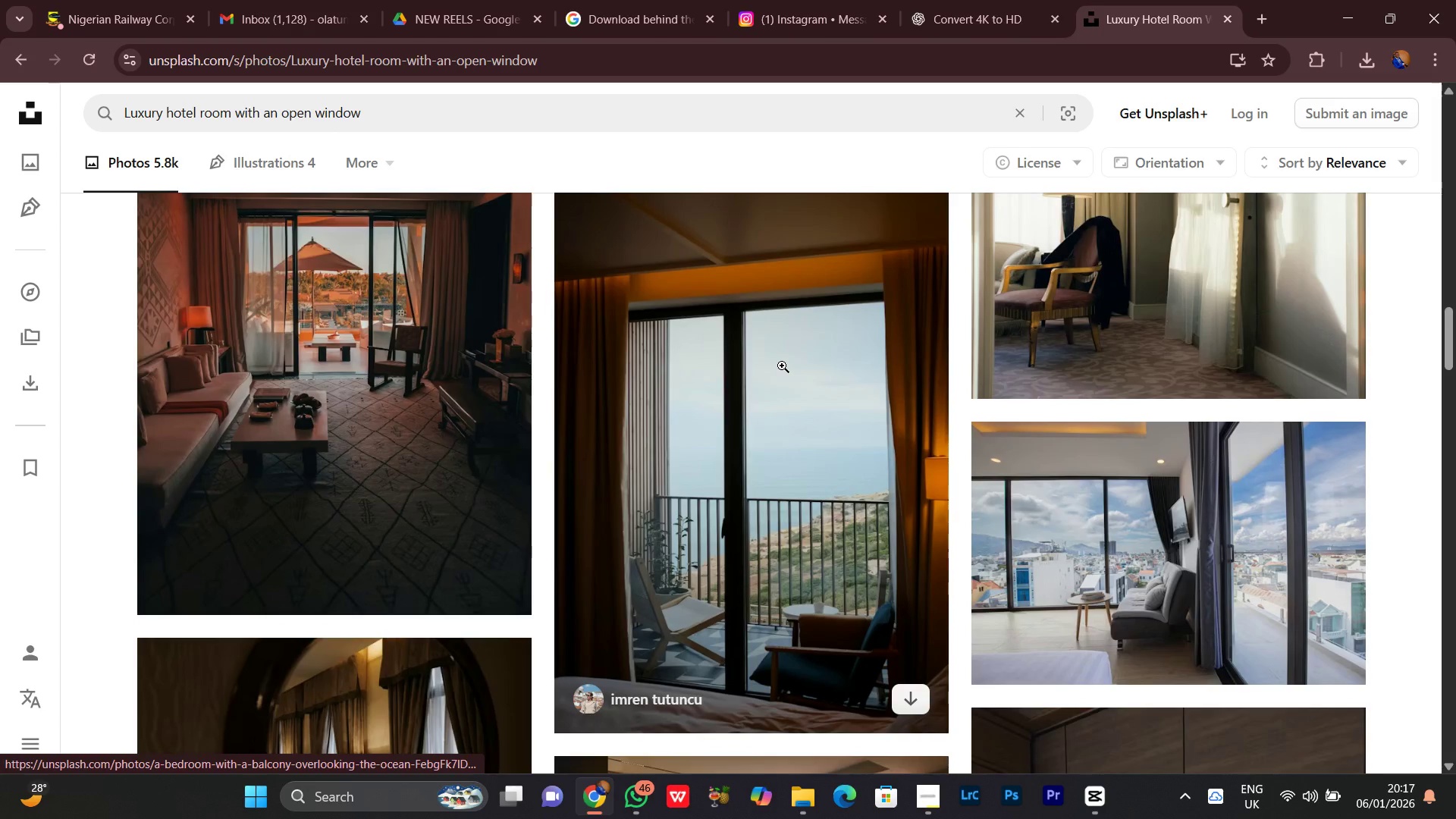 
scroll: coordinate [782, 366], scroll_direction: none, amount: 0.0
 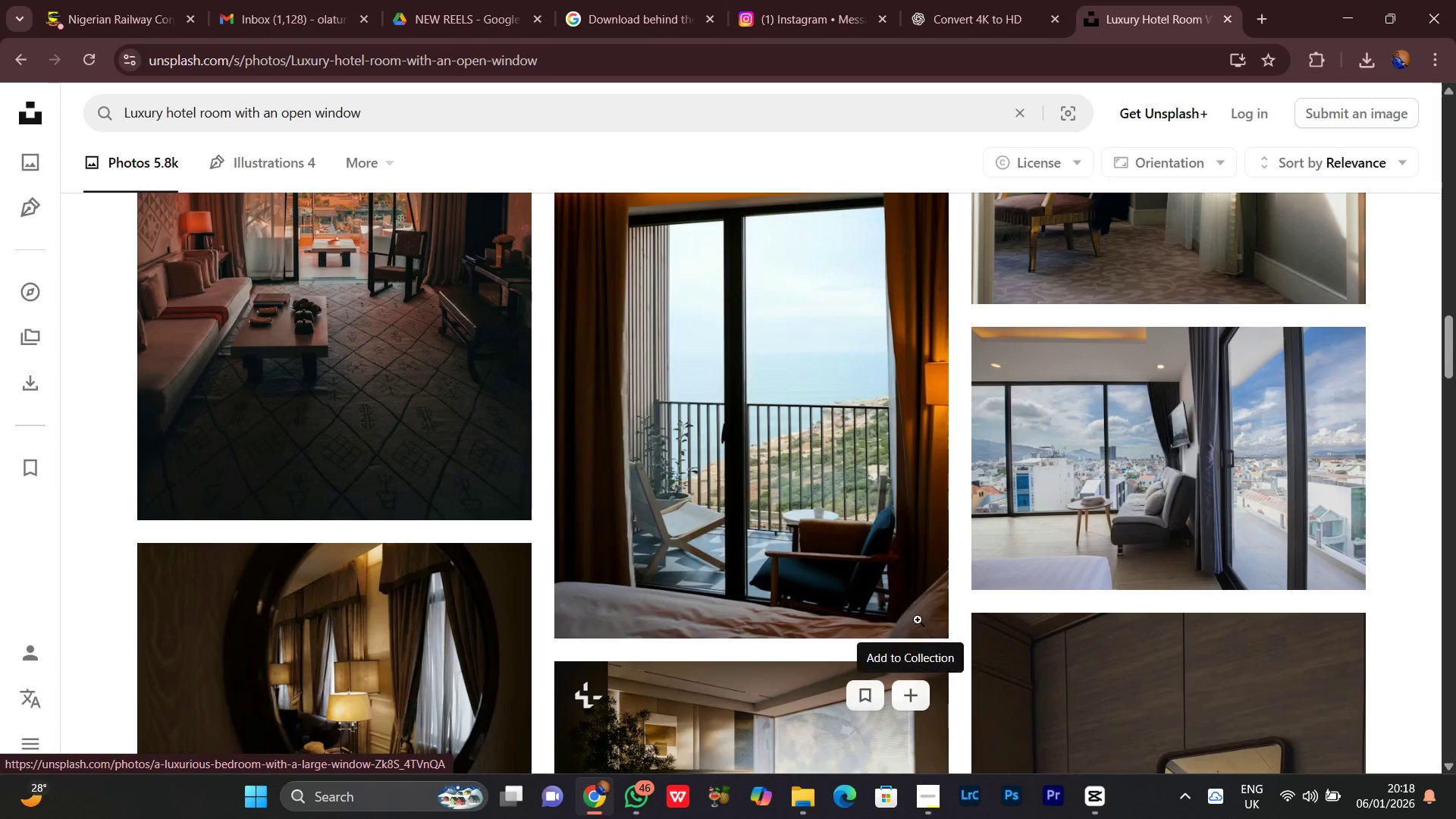 
left_click([912, 603])
 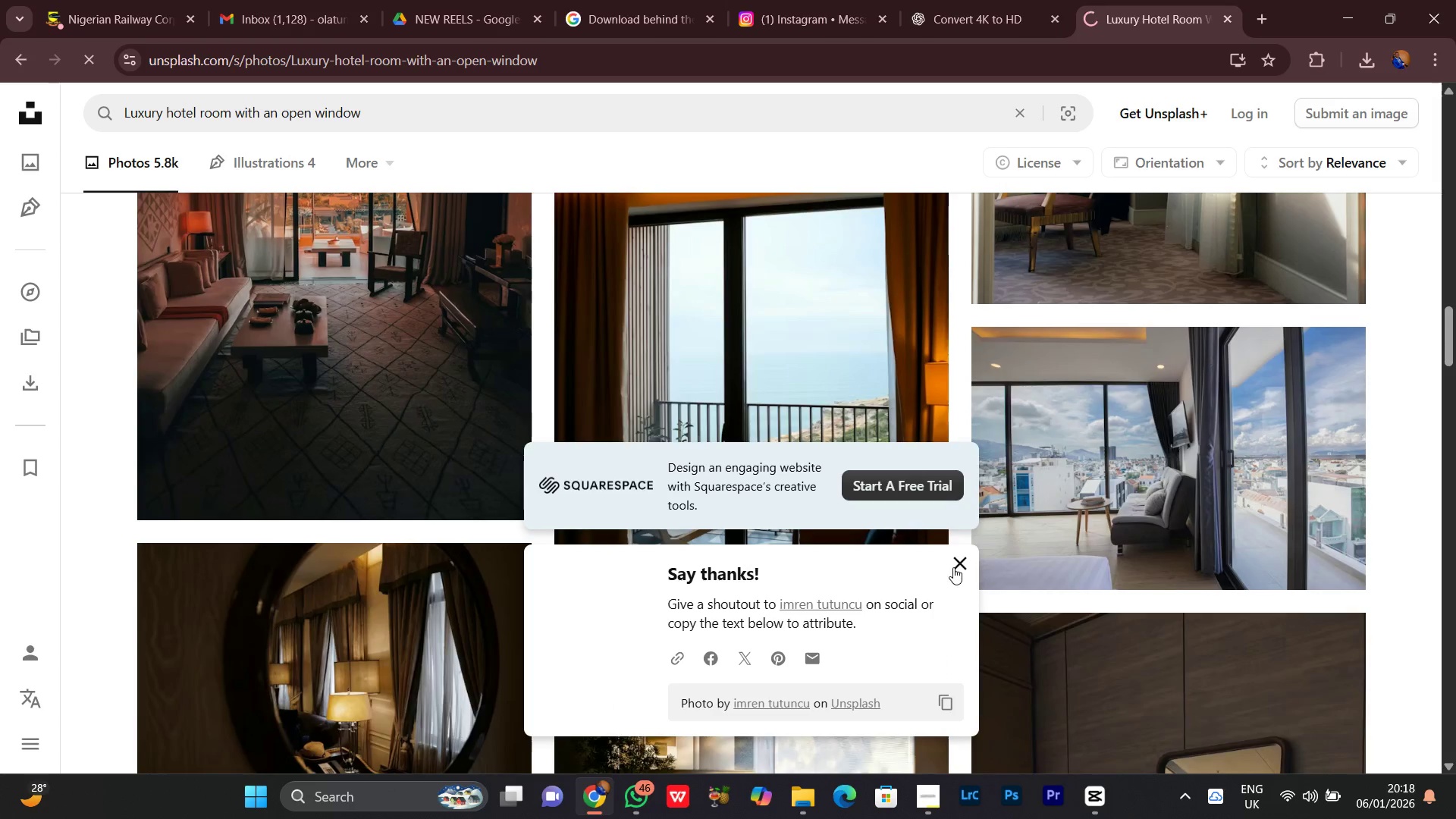 
left_click([957, 563])
 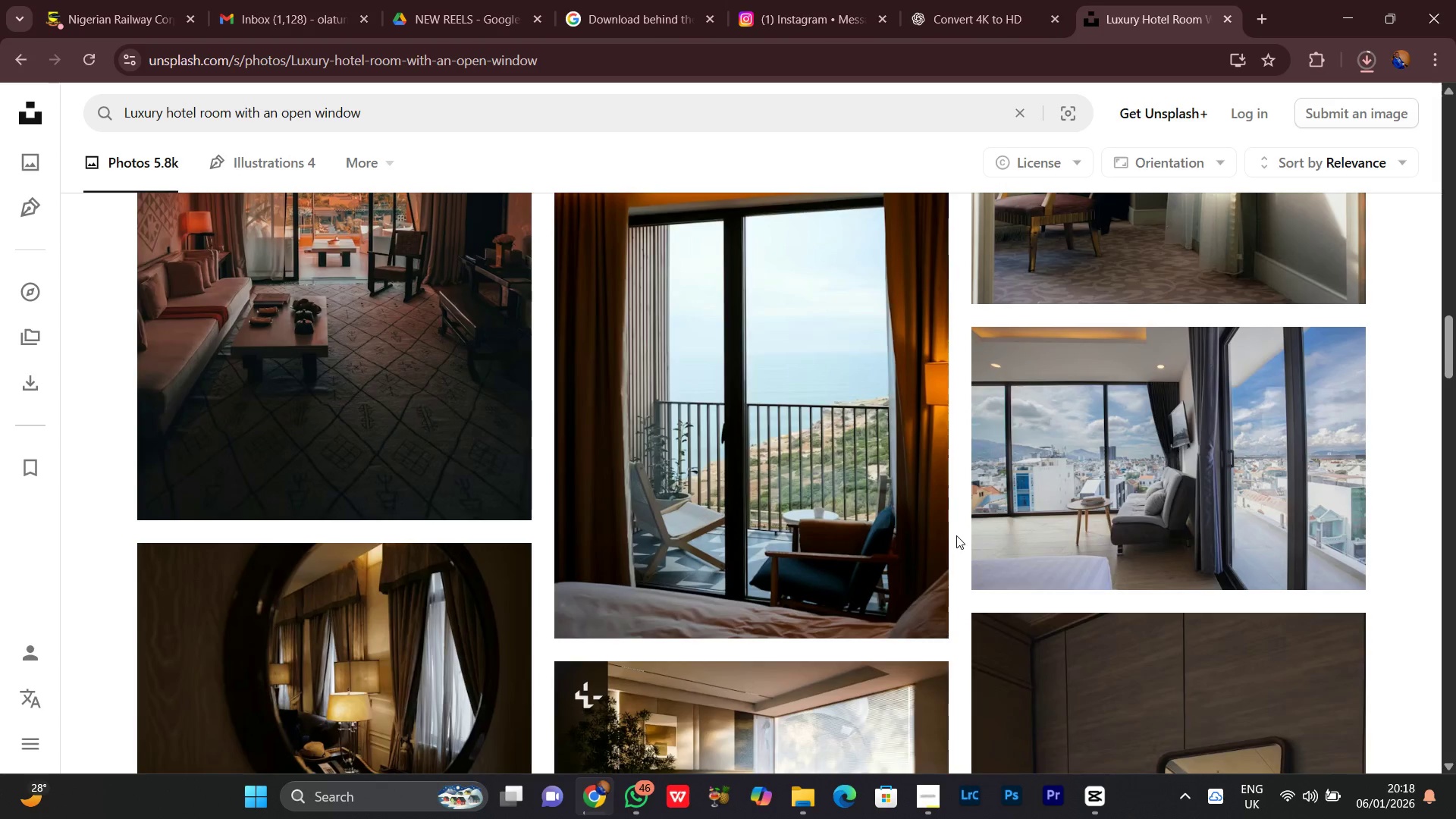 
scroll: coordinate [943, 519], scroll_direction: down, amount: 17.0
 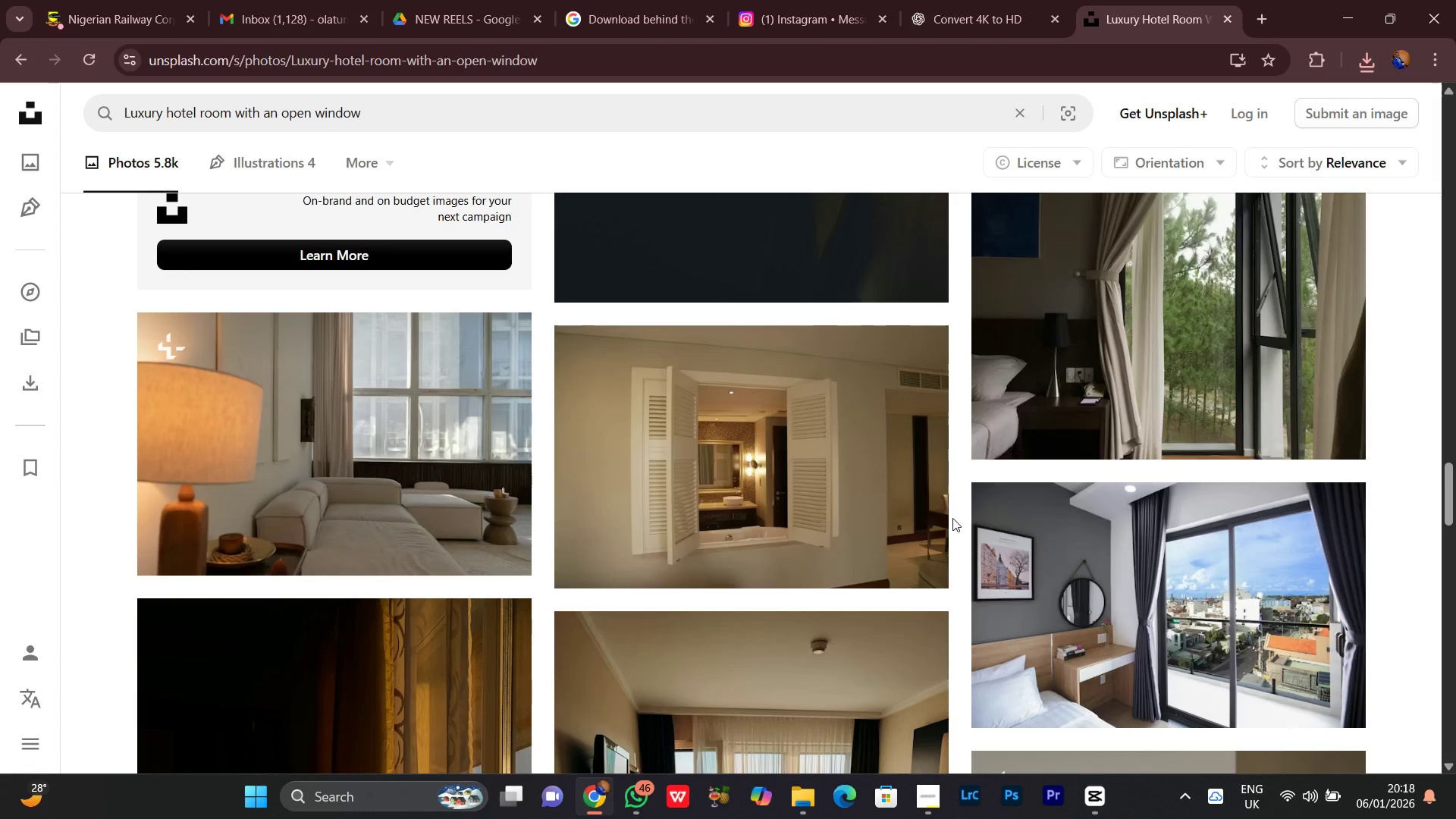 
scroll: coordinate [952, 518], scroll_direction: down, amount: 2.0
 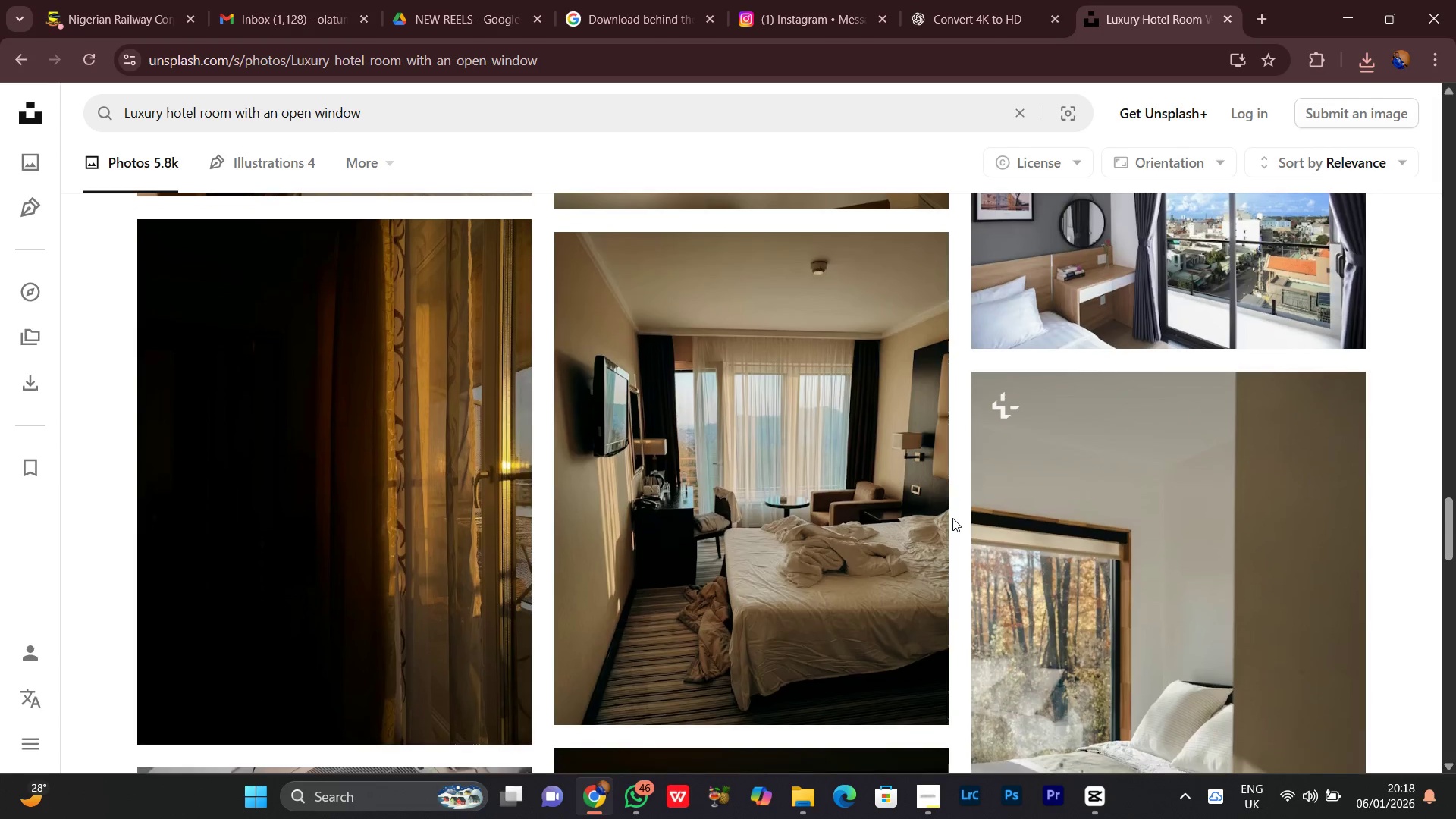 
scroll: coordinate [952, 518], scroll_direction: none, amount: 0.0
 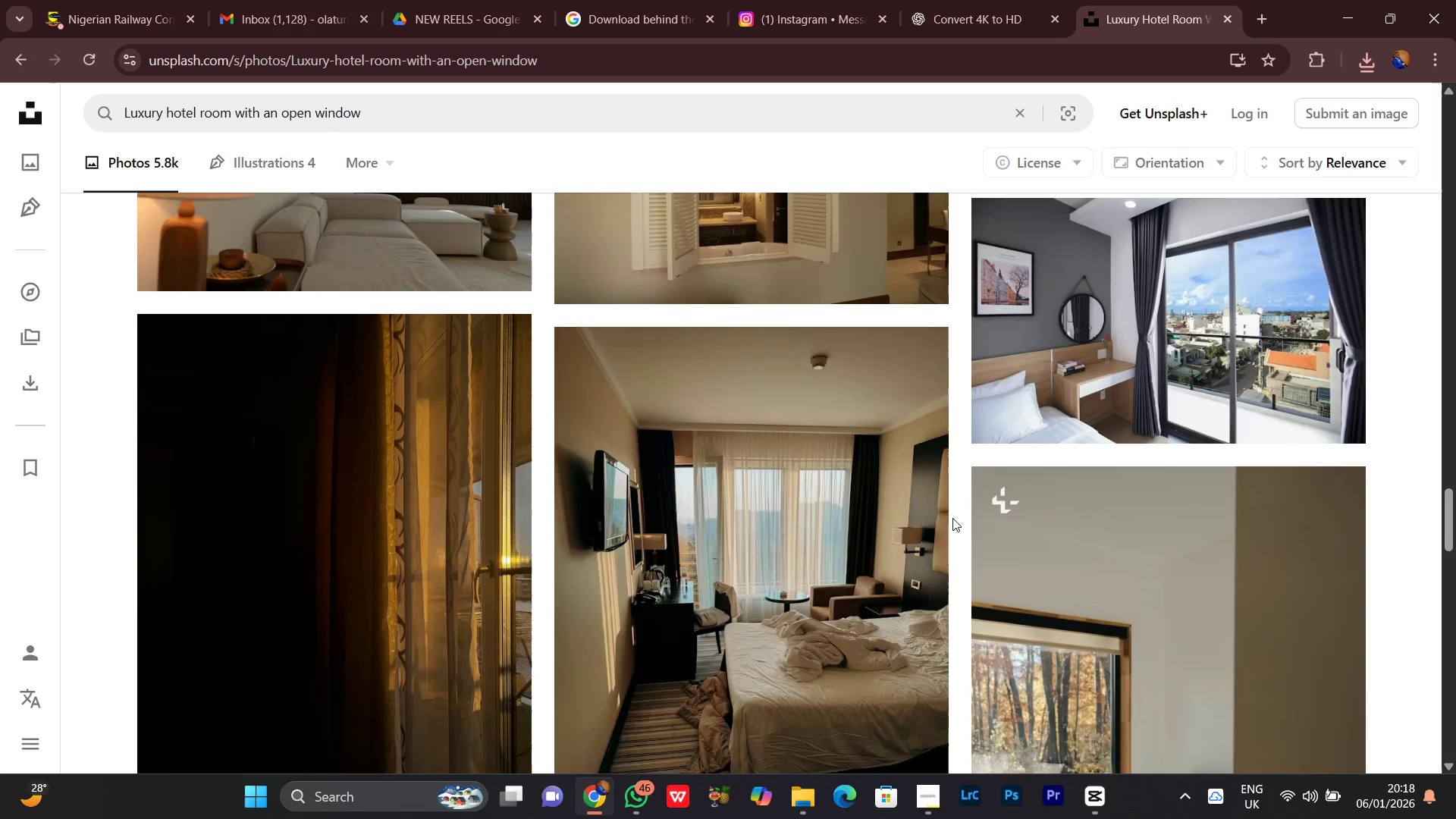 
scroll: coordinate [953, 519], scroll_direction: down, amount: 6.0
 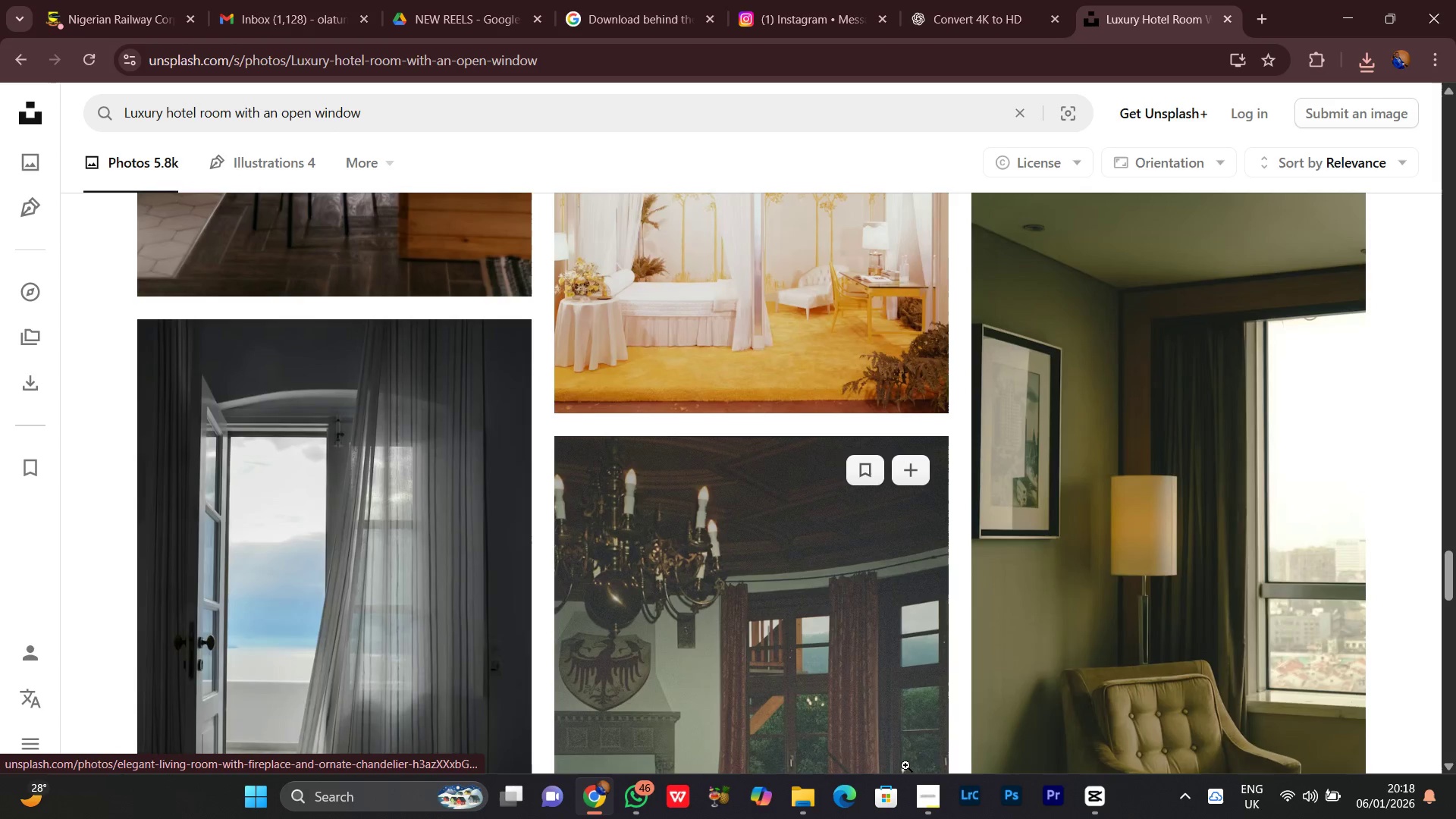 
left_click([918, 797])